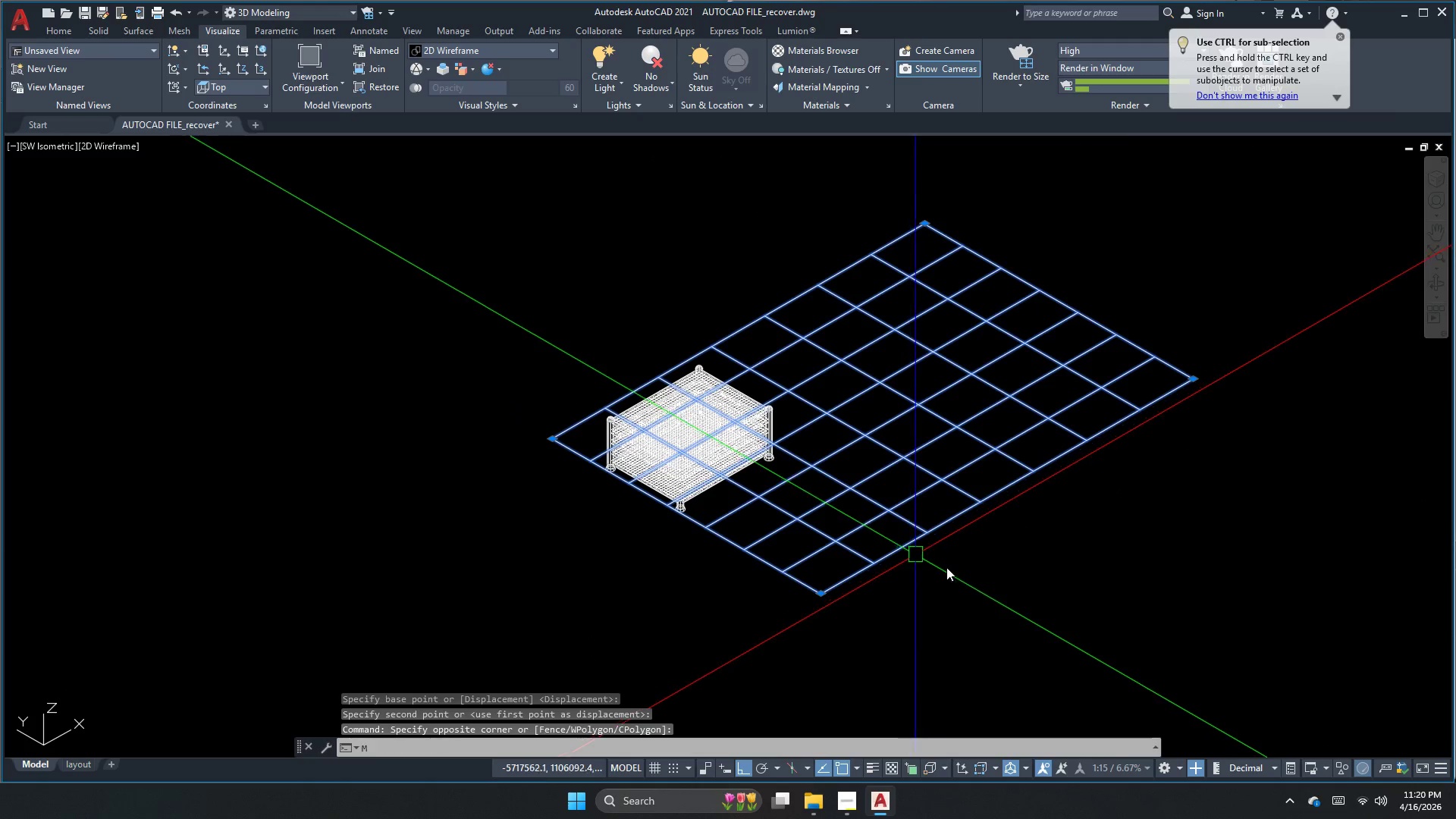 
key(Space)
 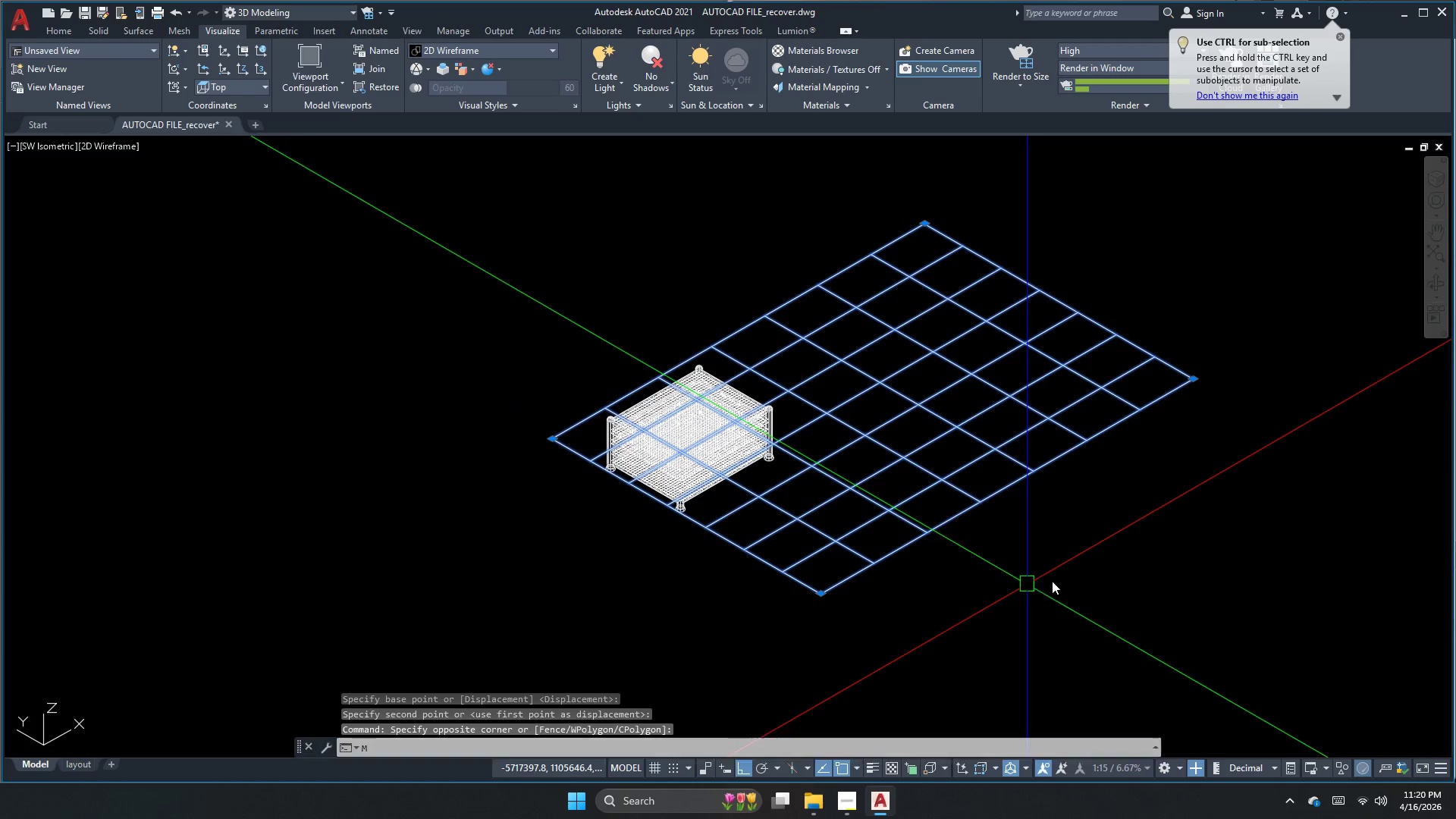 
left_click_drag(start_coordinate=[1062, 579], to_coordinate=[1050, 583])
 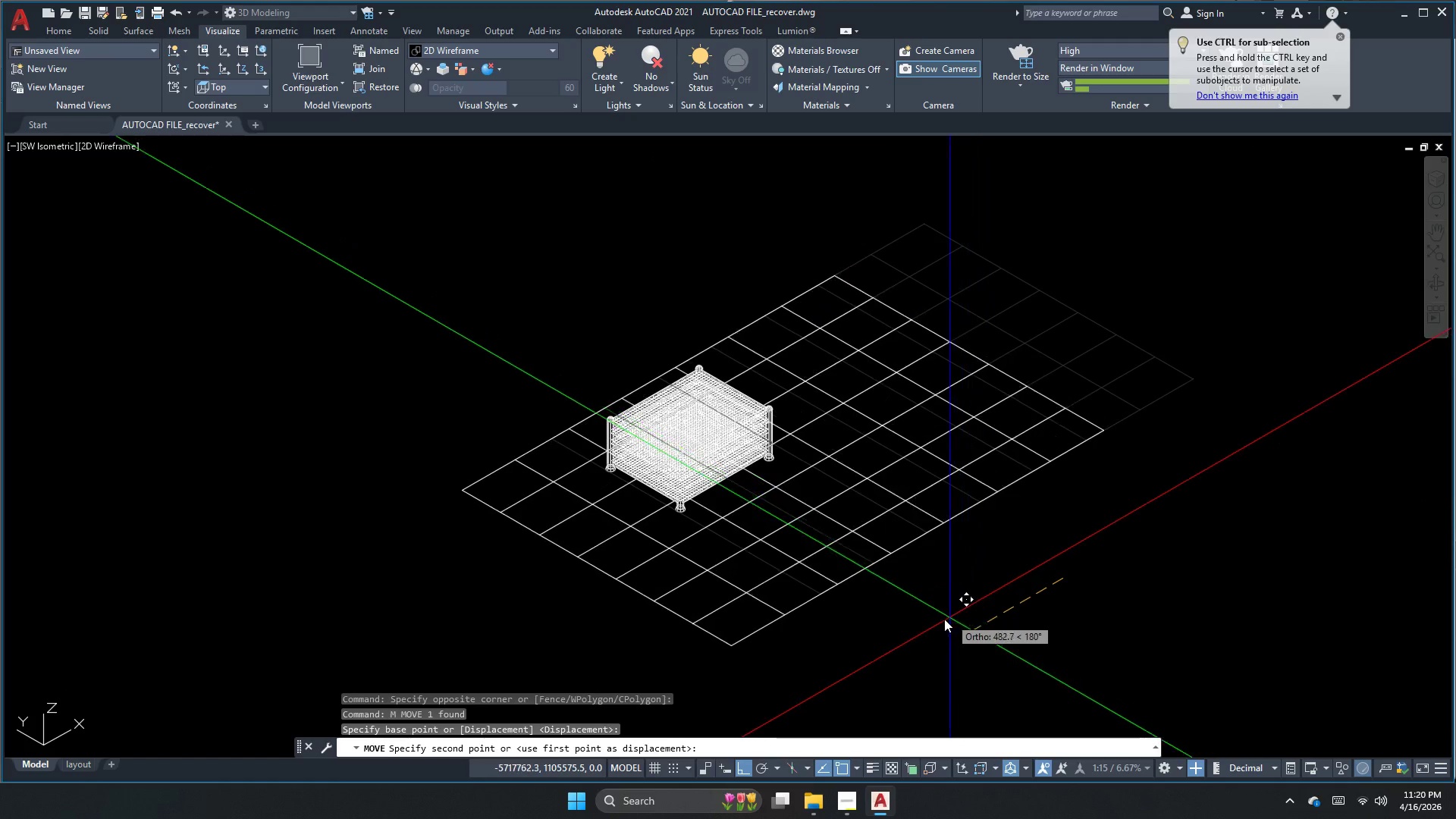 
left_click([939, 620])
 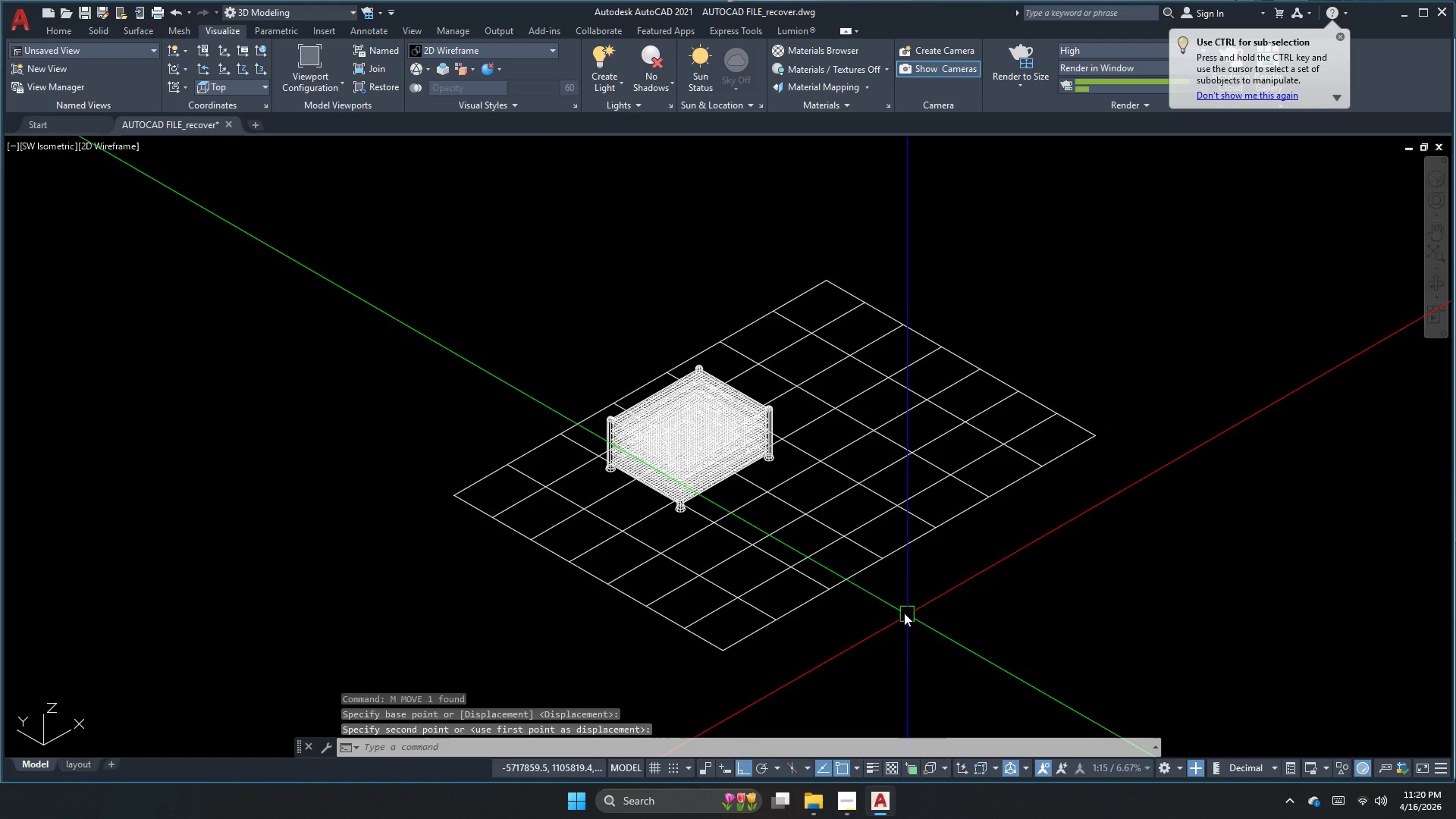 
left_click_drag(start_coordinate=[846, 572], to_coordinate=[814, 552])
 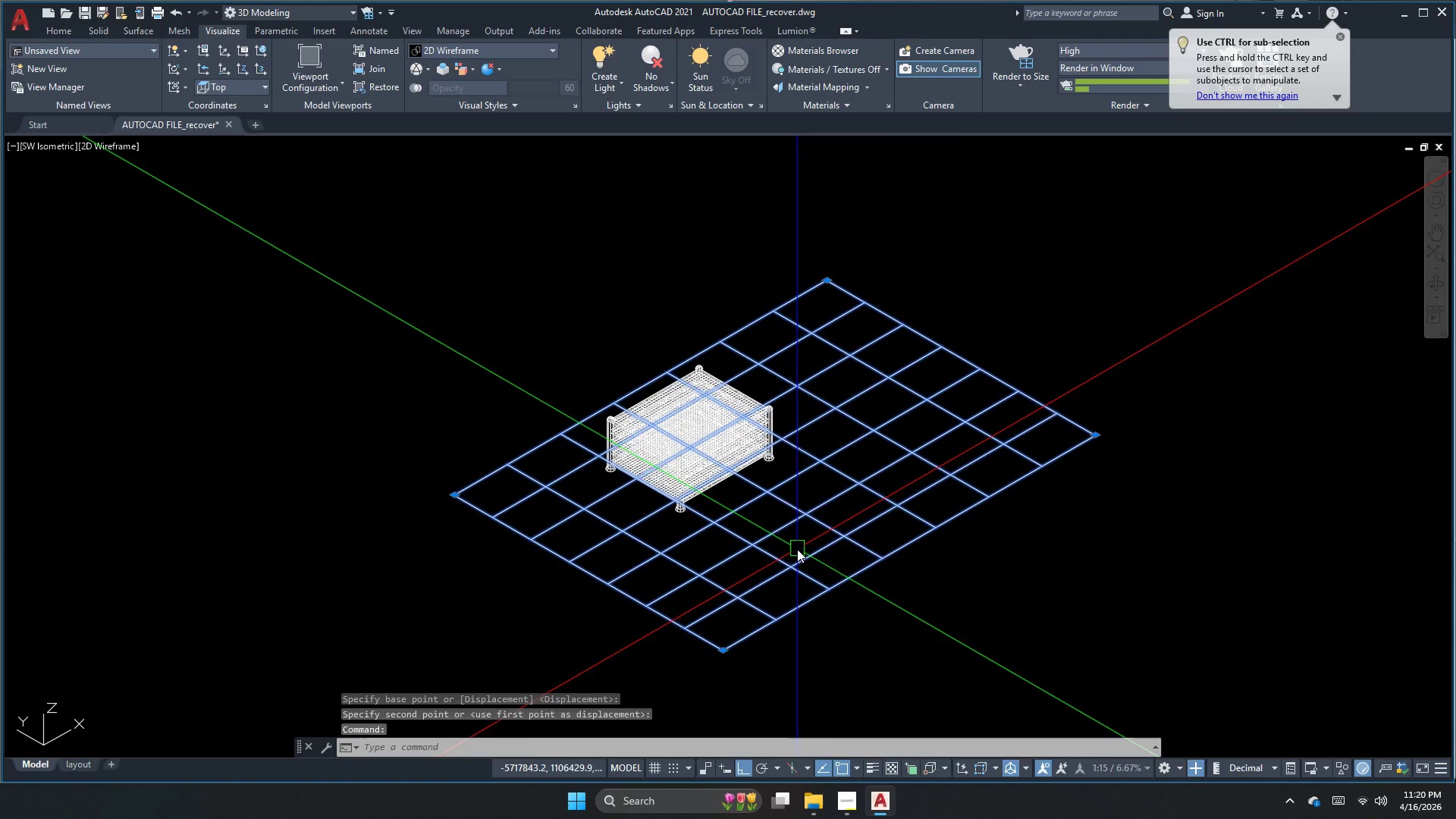 
key(Space)
 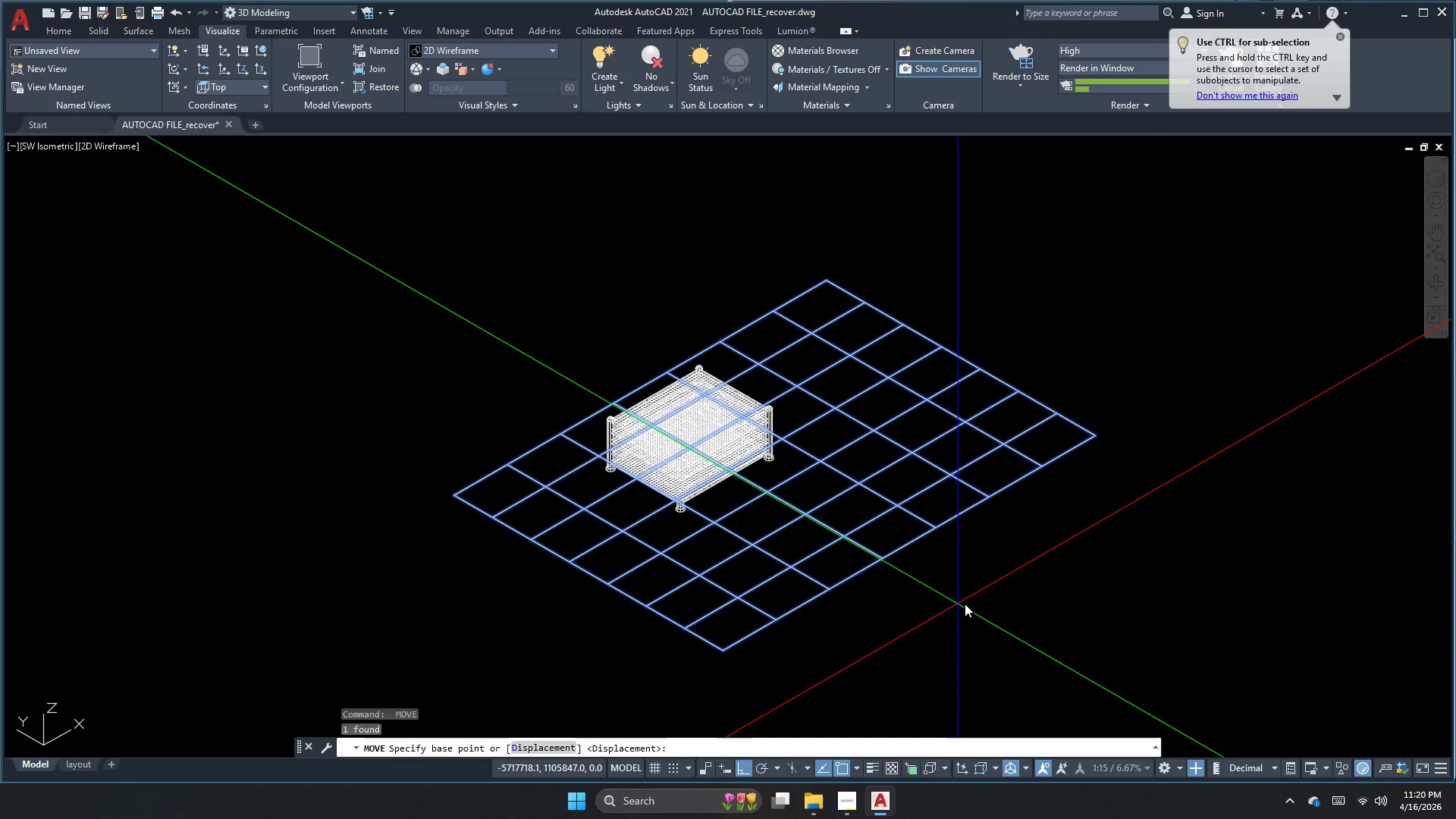 
left_click_drag(start_coordinate=[973, 604], to_coordinate=[961, 604])
 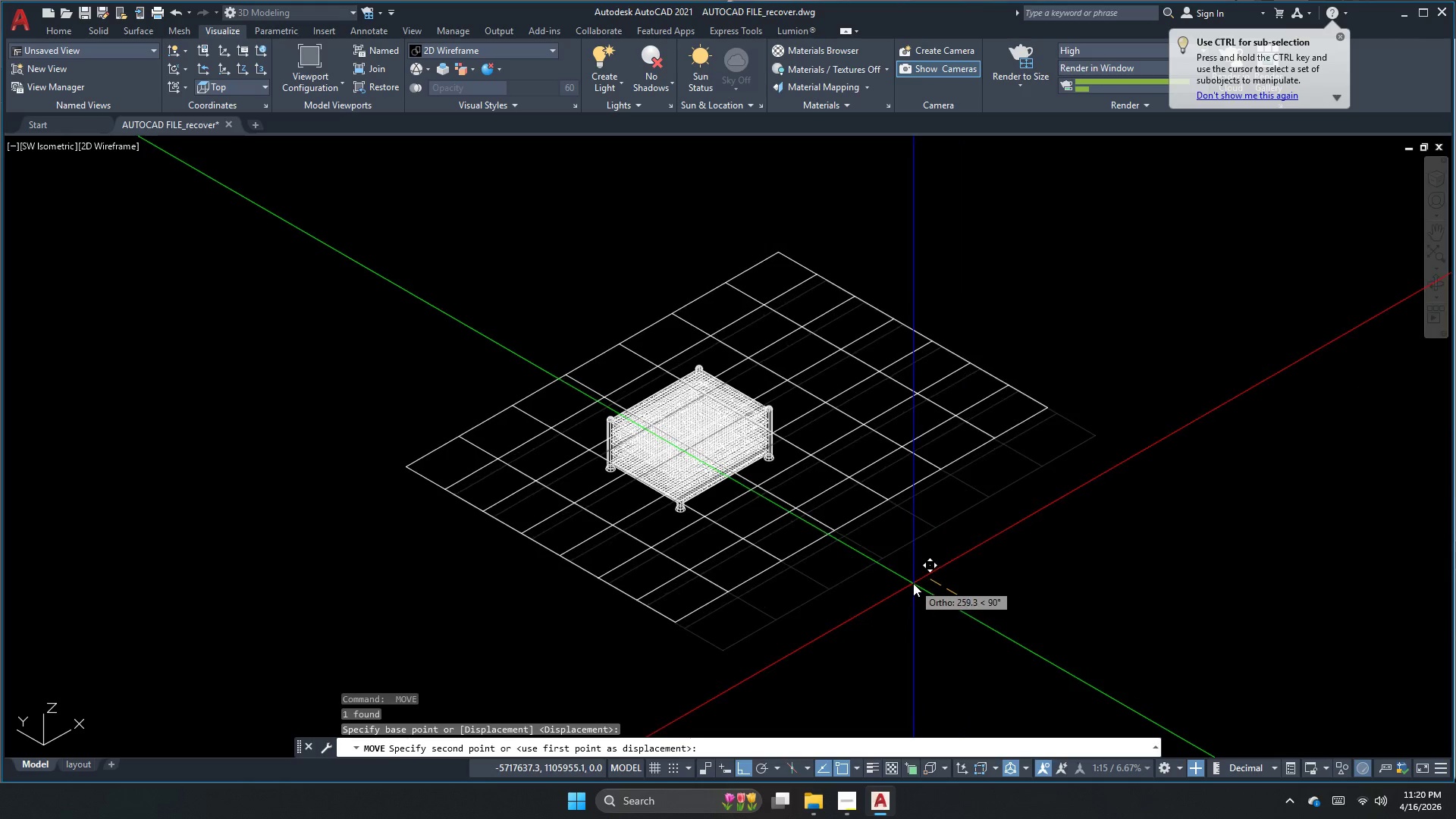 
left_click([913, 586])
 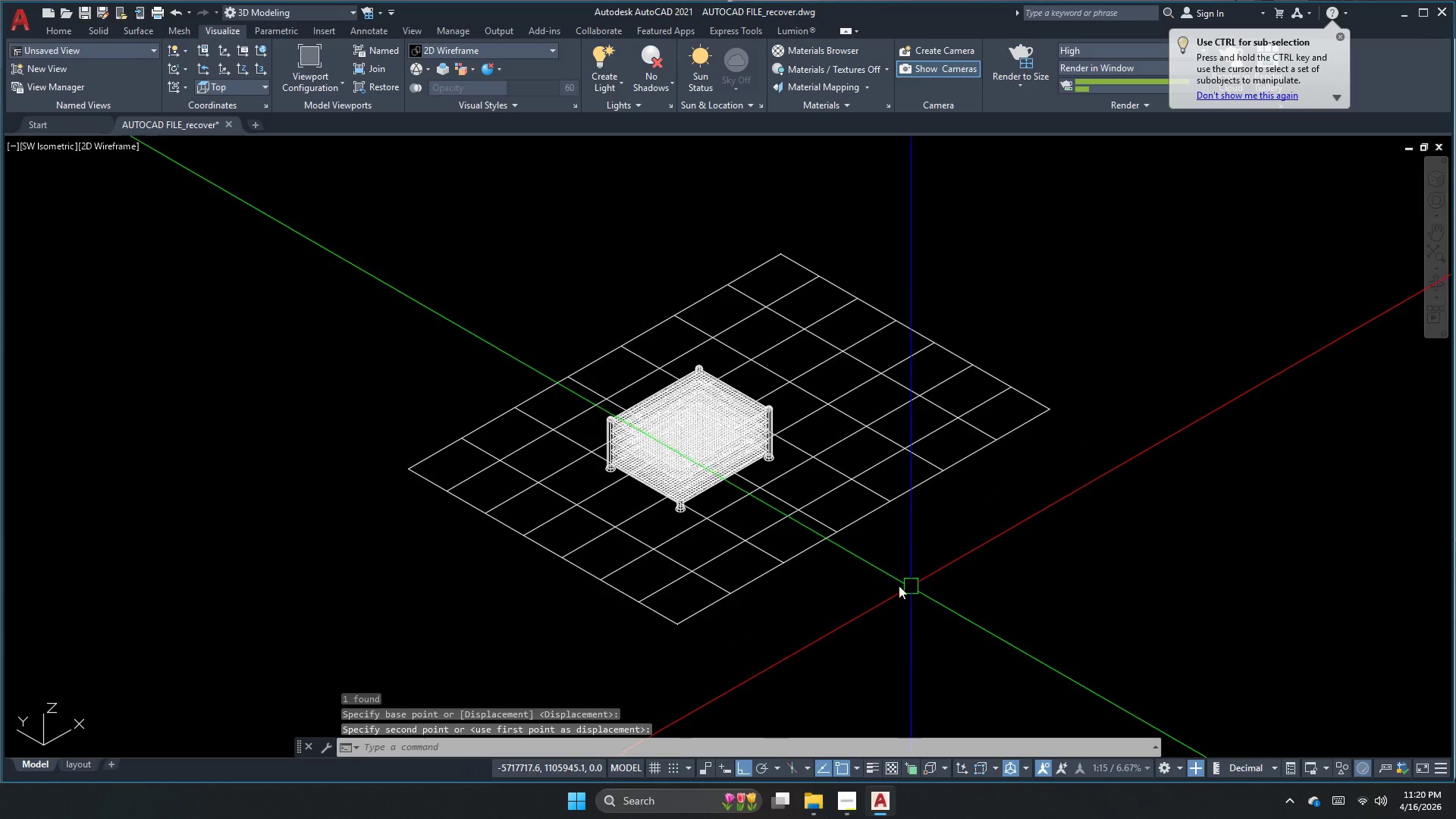 
left_click_drag(start_coordinate=[884, 583], to_coordinate=[868, 576])
 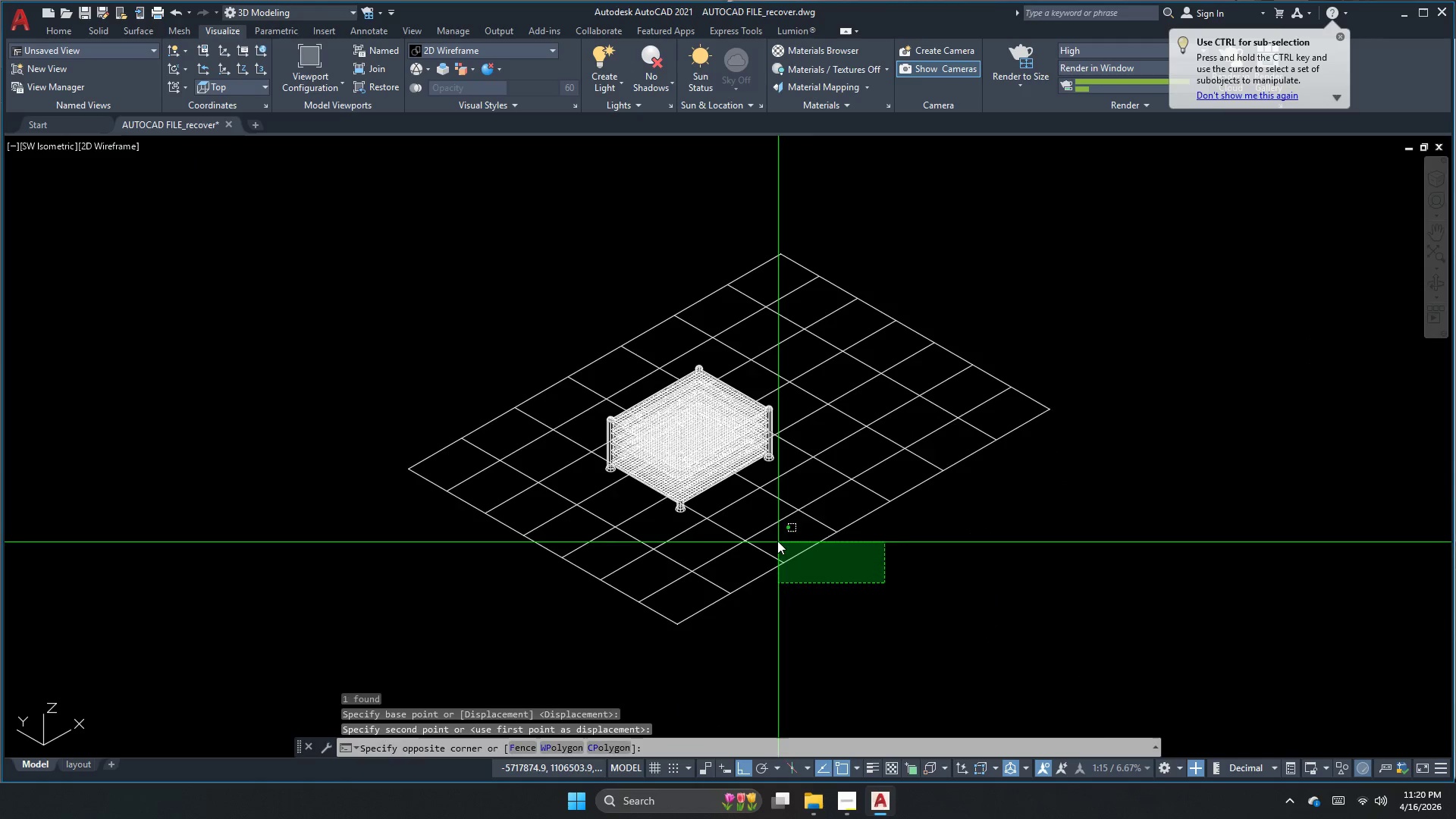 
triple_click([777, 541])
 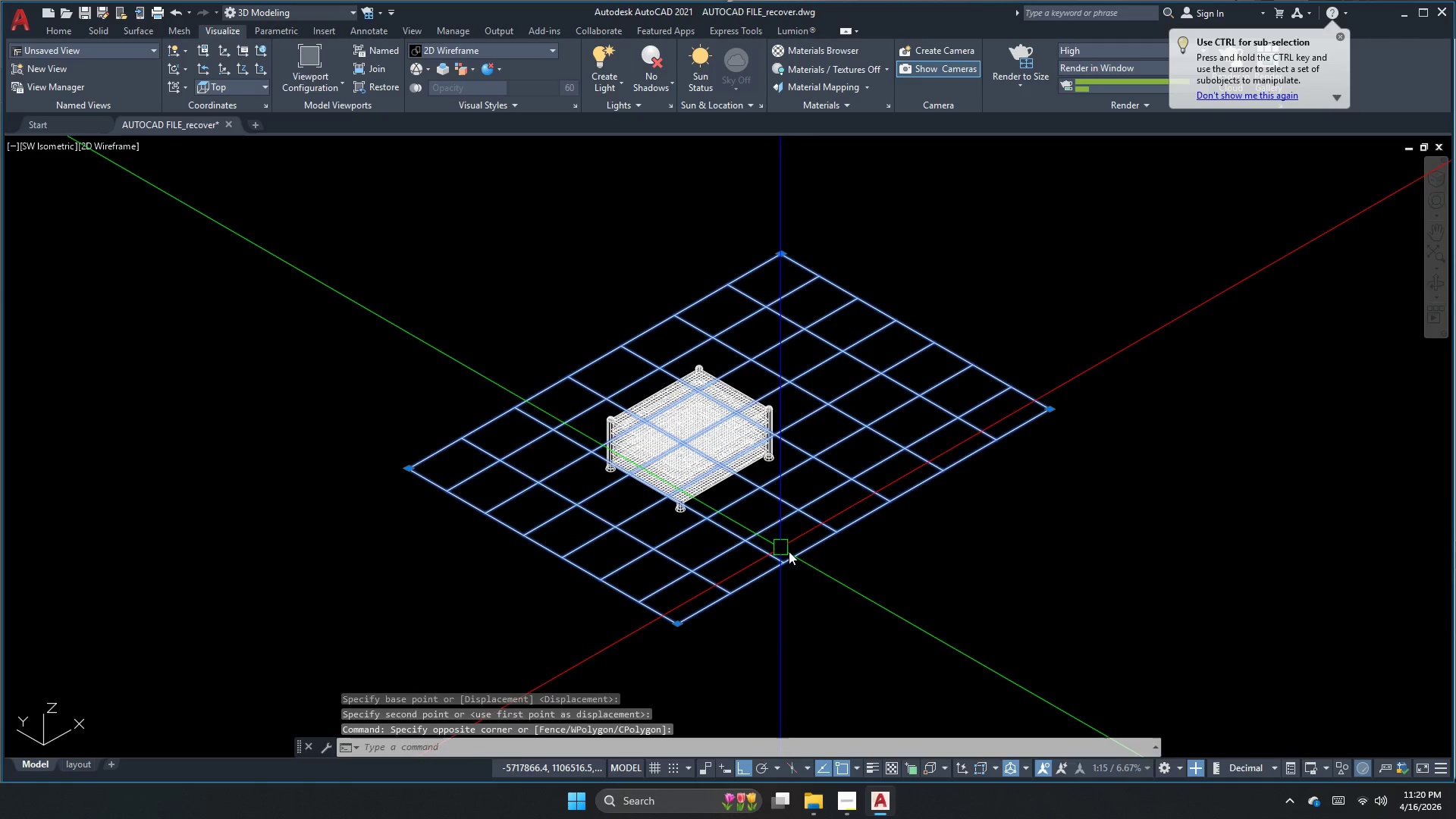 
key(Space)
 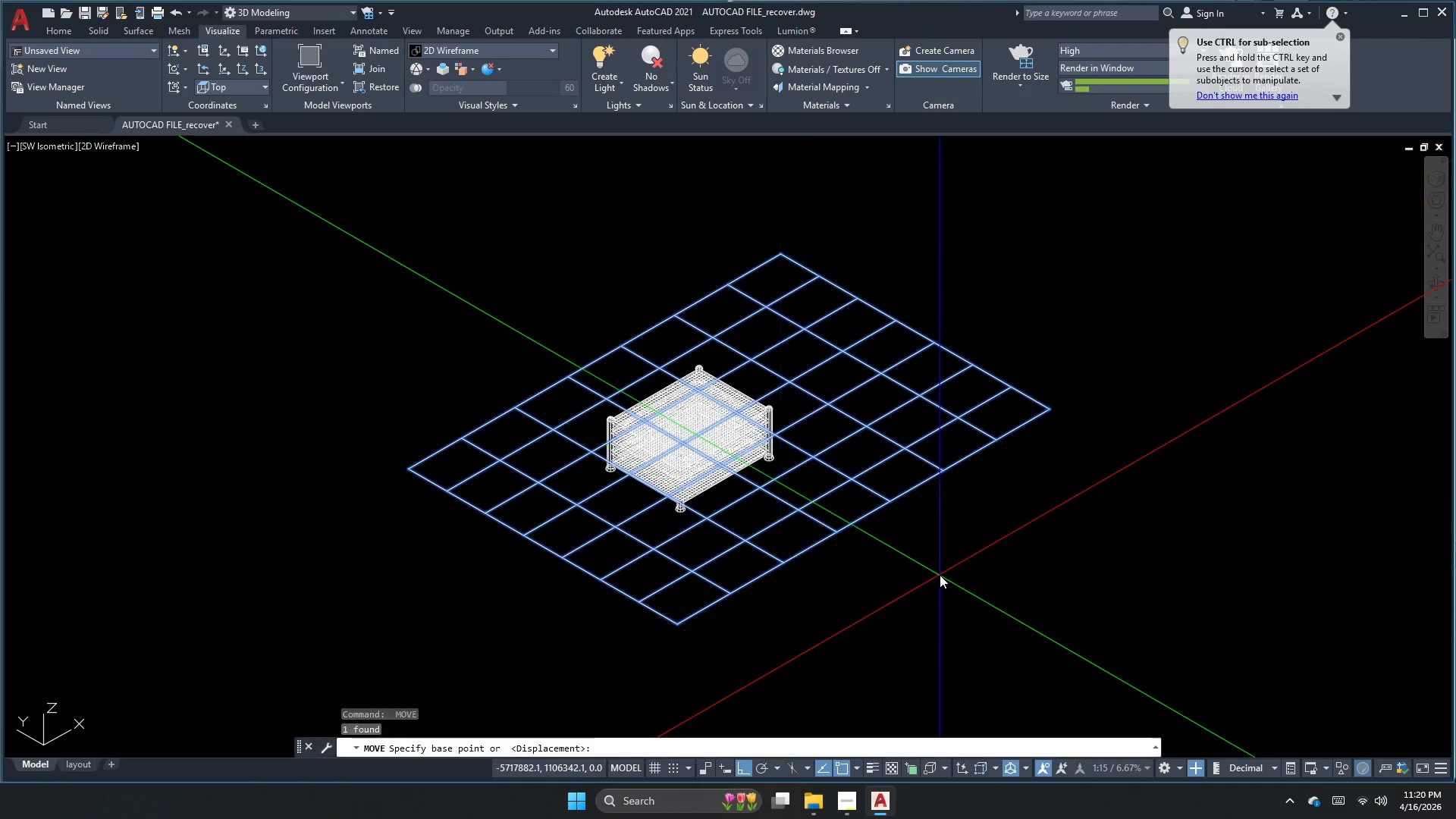 
left_click_drag(start_coordinate=[940, 575], to_coordinate=[932, 578])
 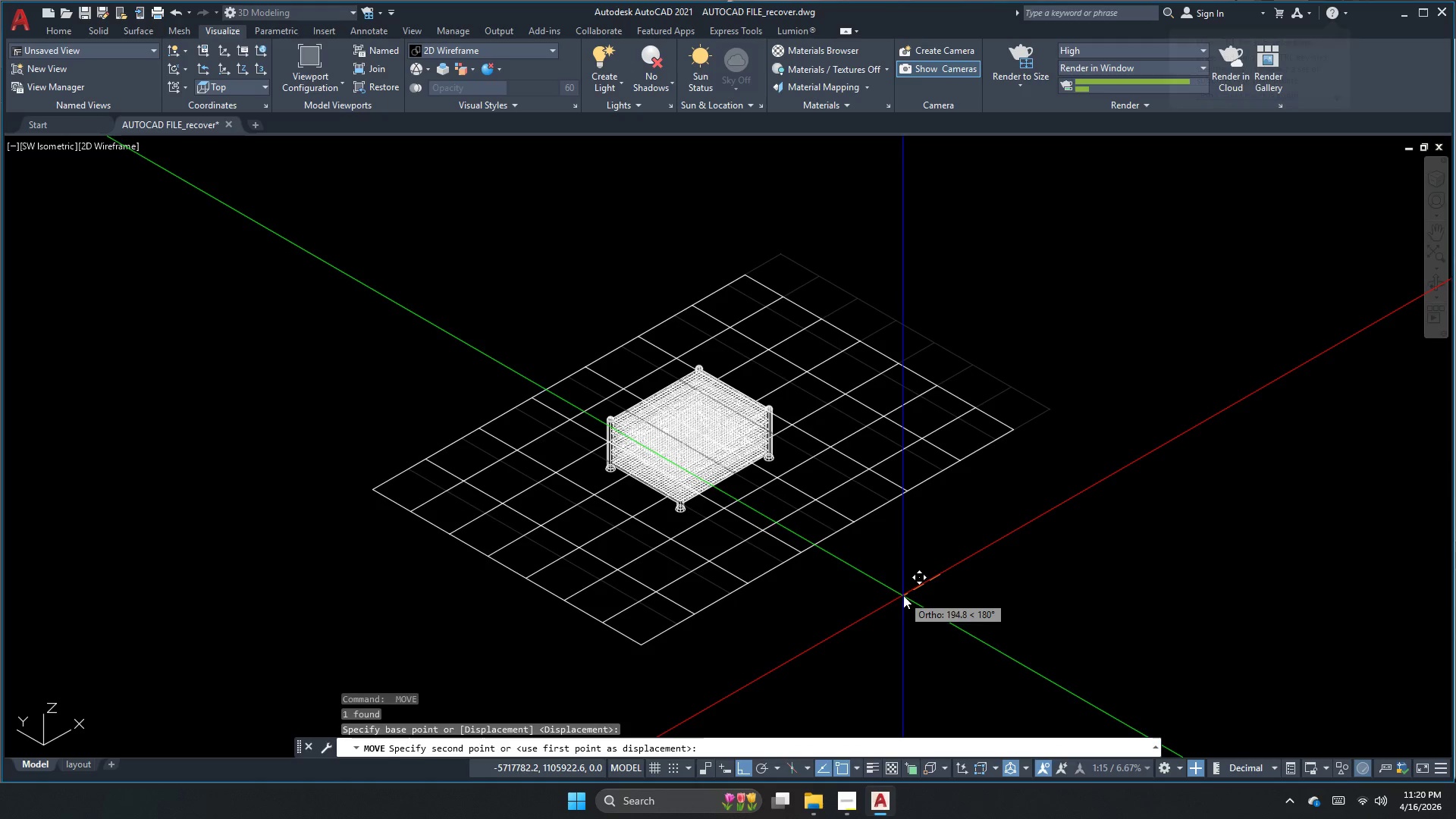 
left_click([903, 595])
 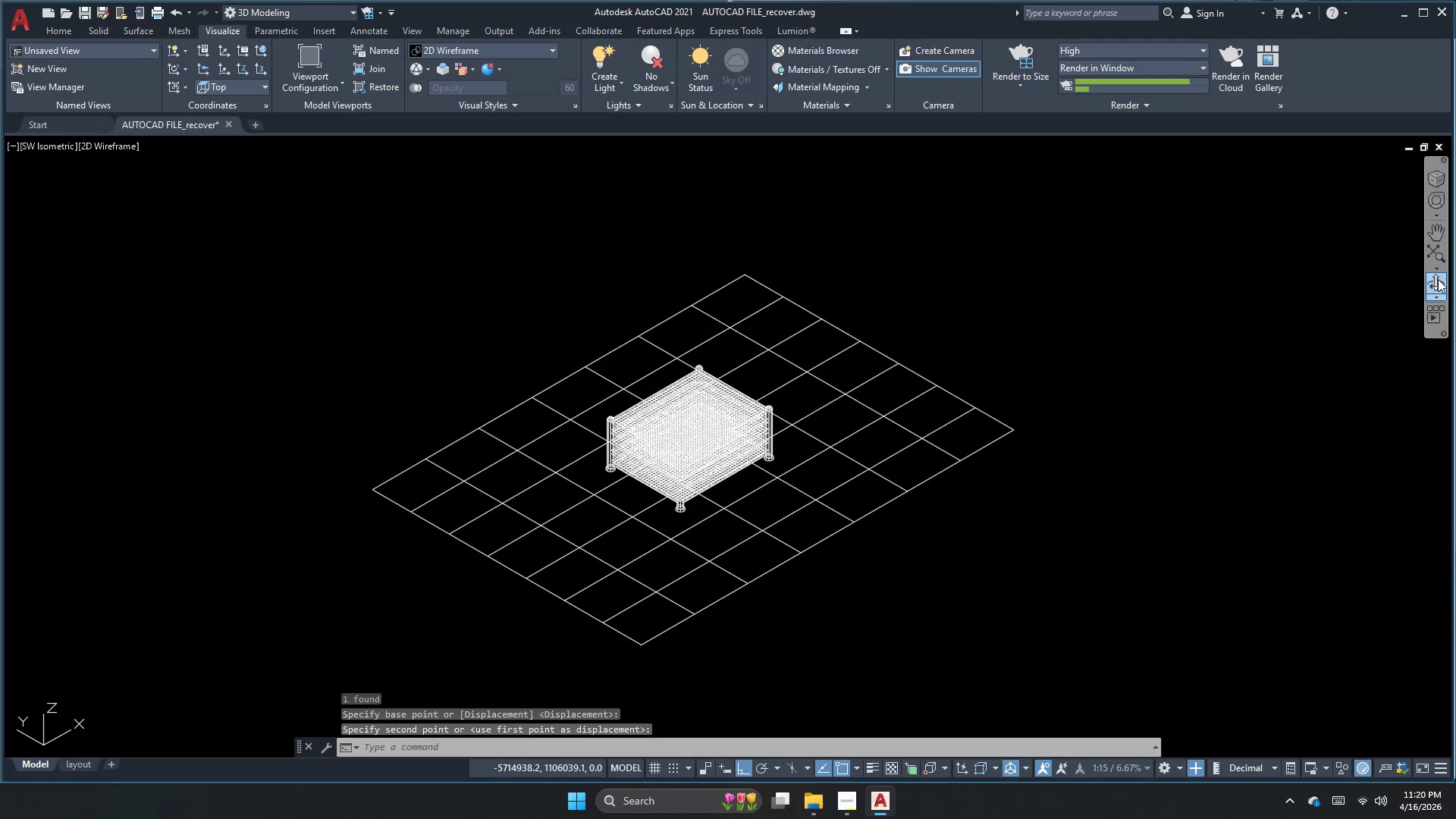 
left_click([1443, 281])
 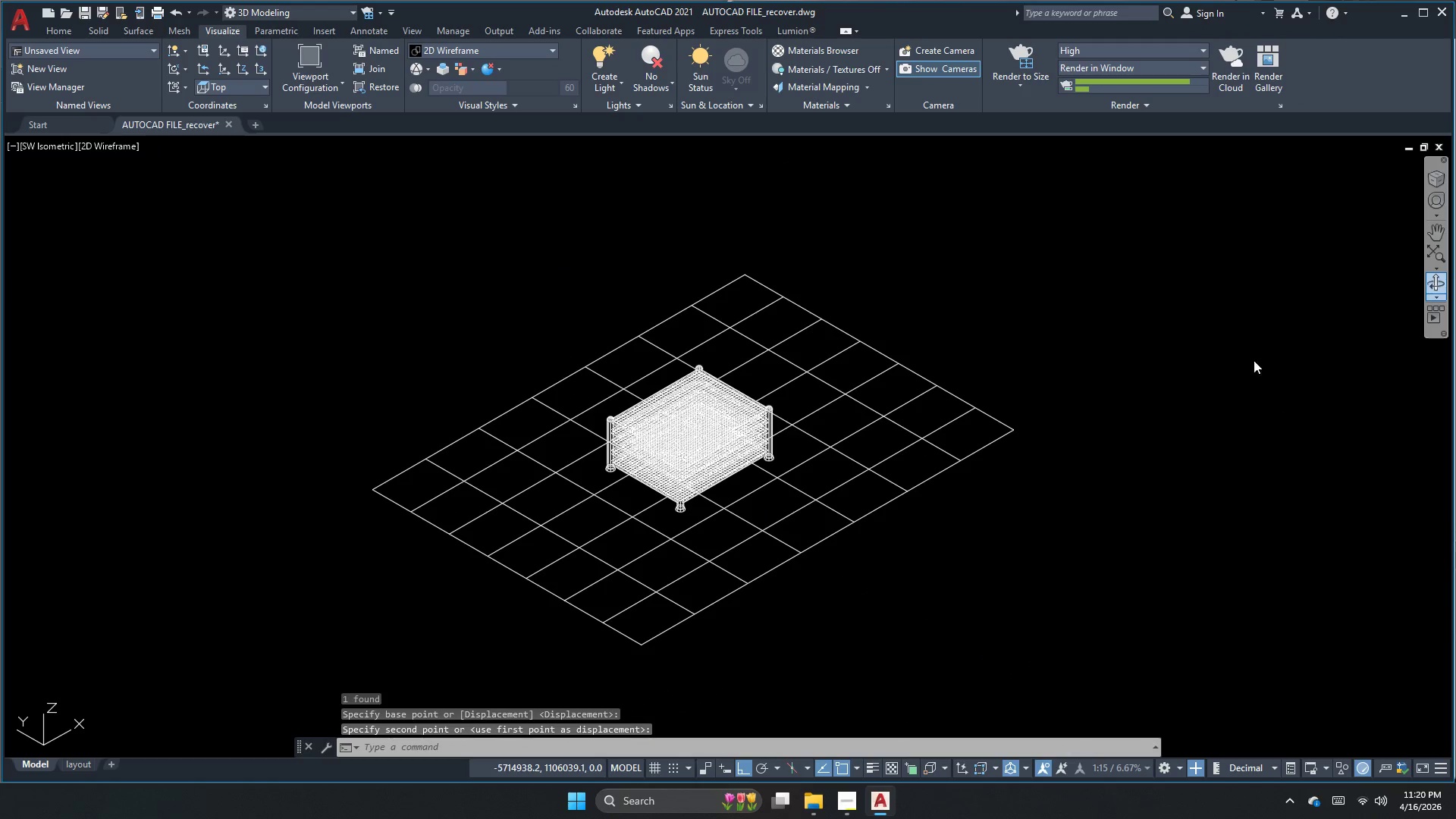 
left_click_drag(start_coordinate=[1141, 422], to_coordinate=[977, 491])
 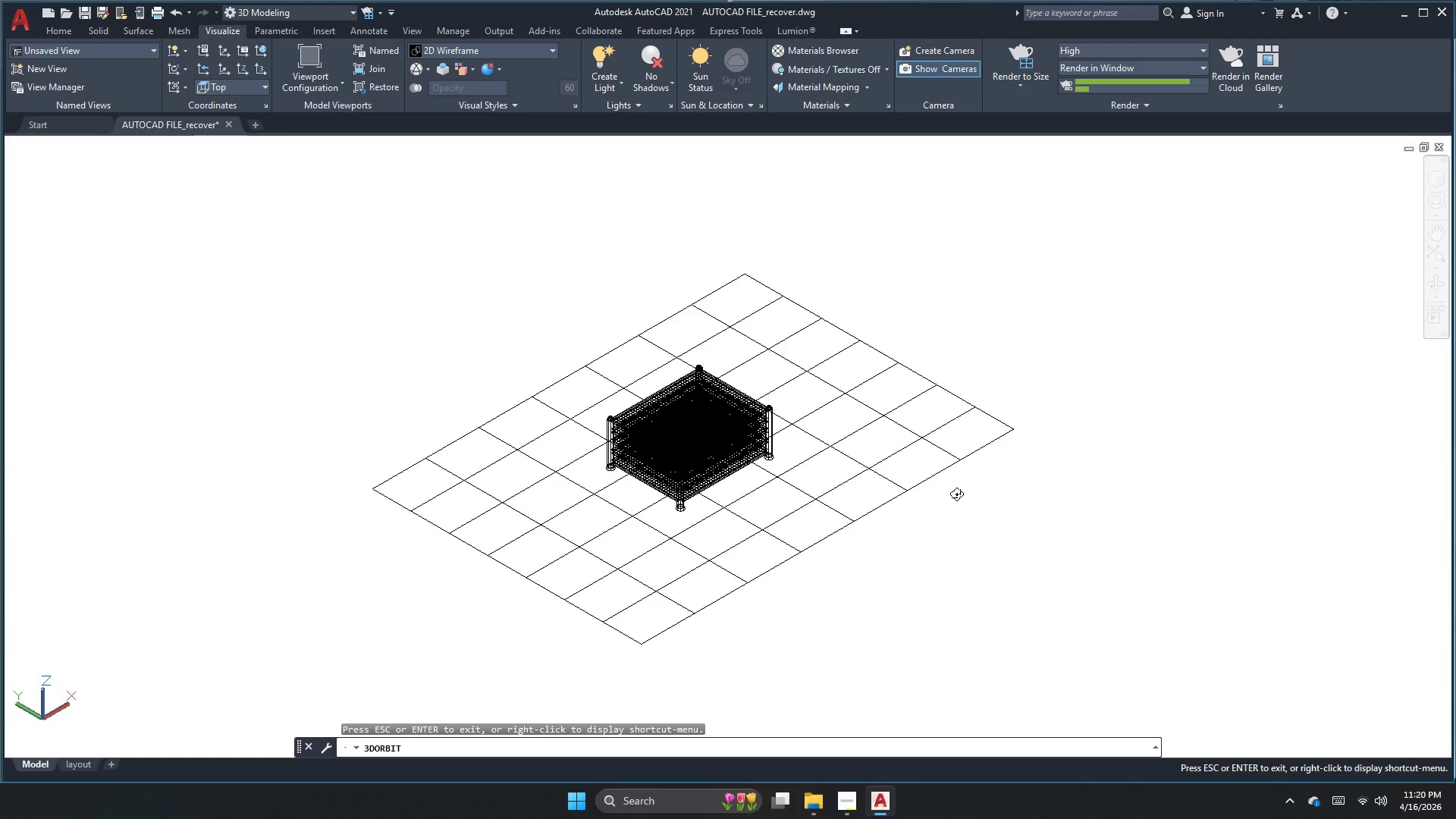 
left_click_drag(start_coordinate=[941, 495], to_coordinate=[736, 476])
 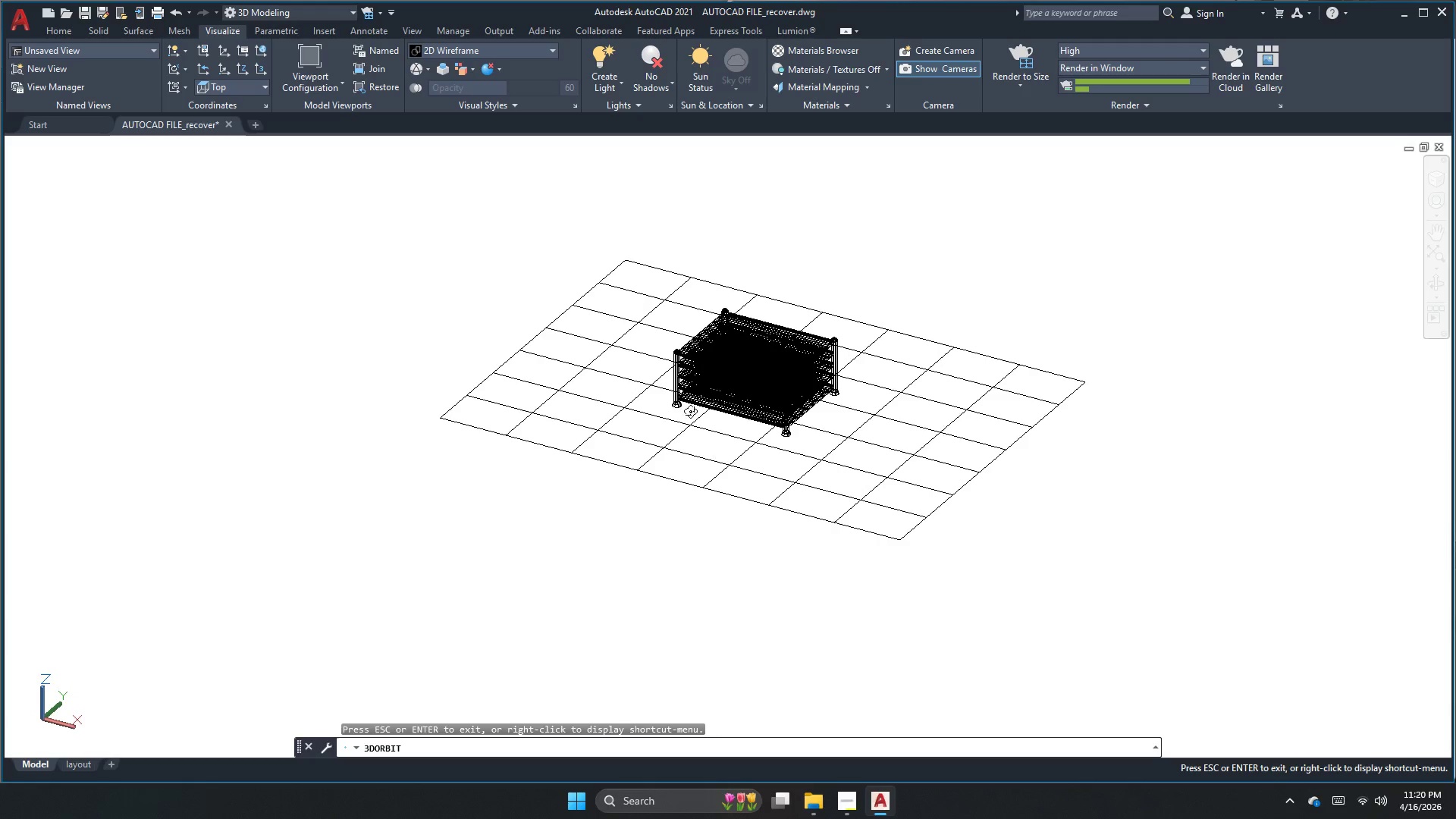 
scroll: coordinate [670, 422], scroll_direction: up, amount: 42.0
 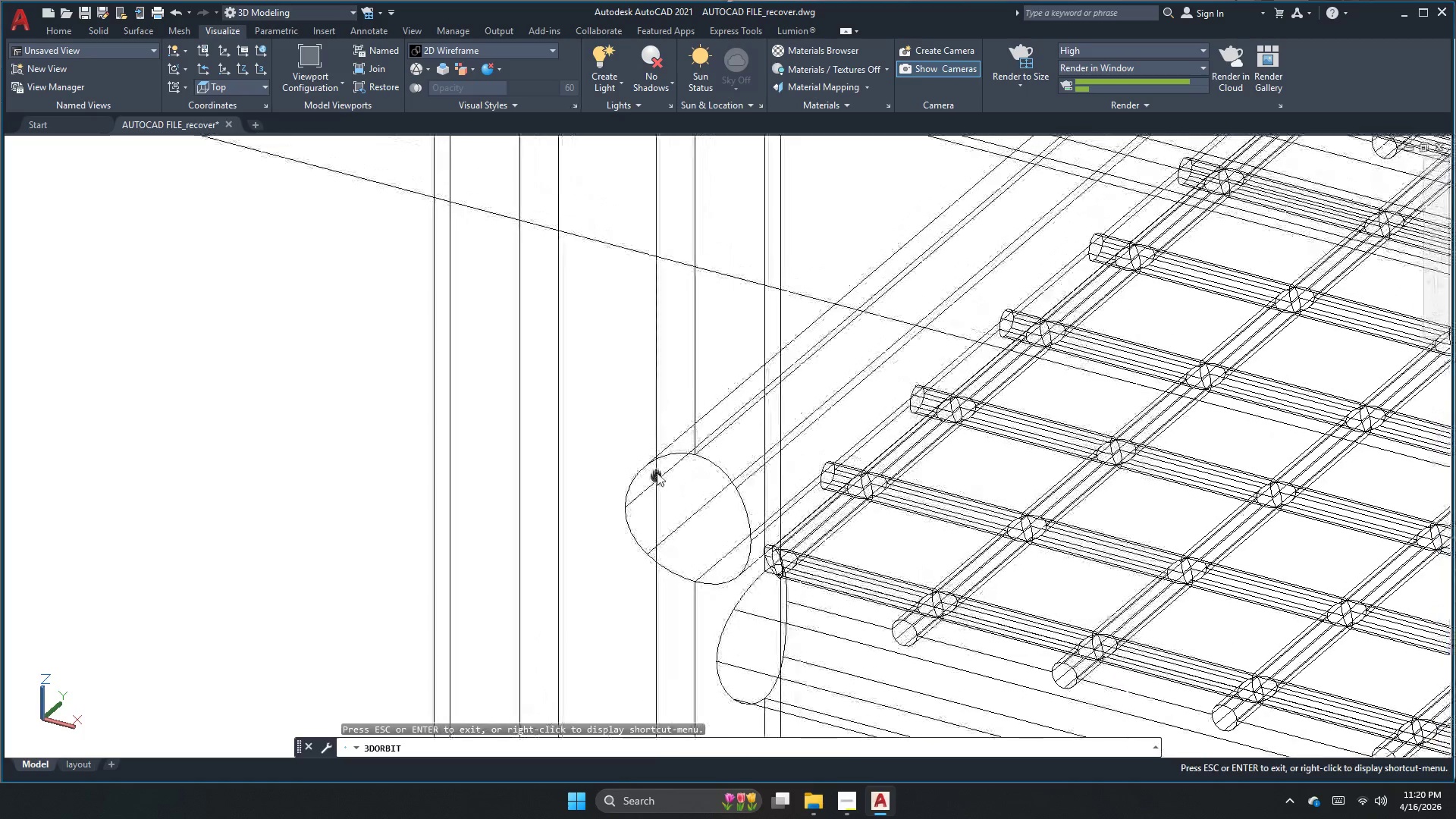 
key(Escape)
type(pers)
 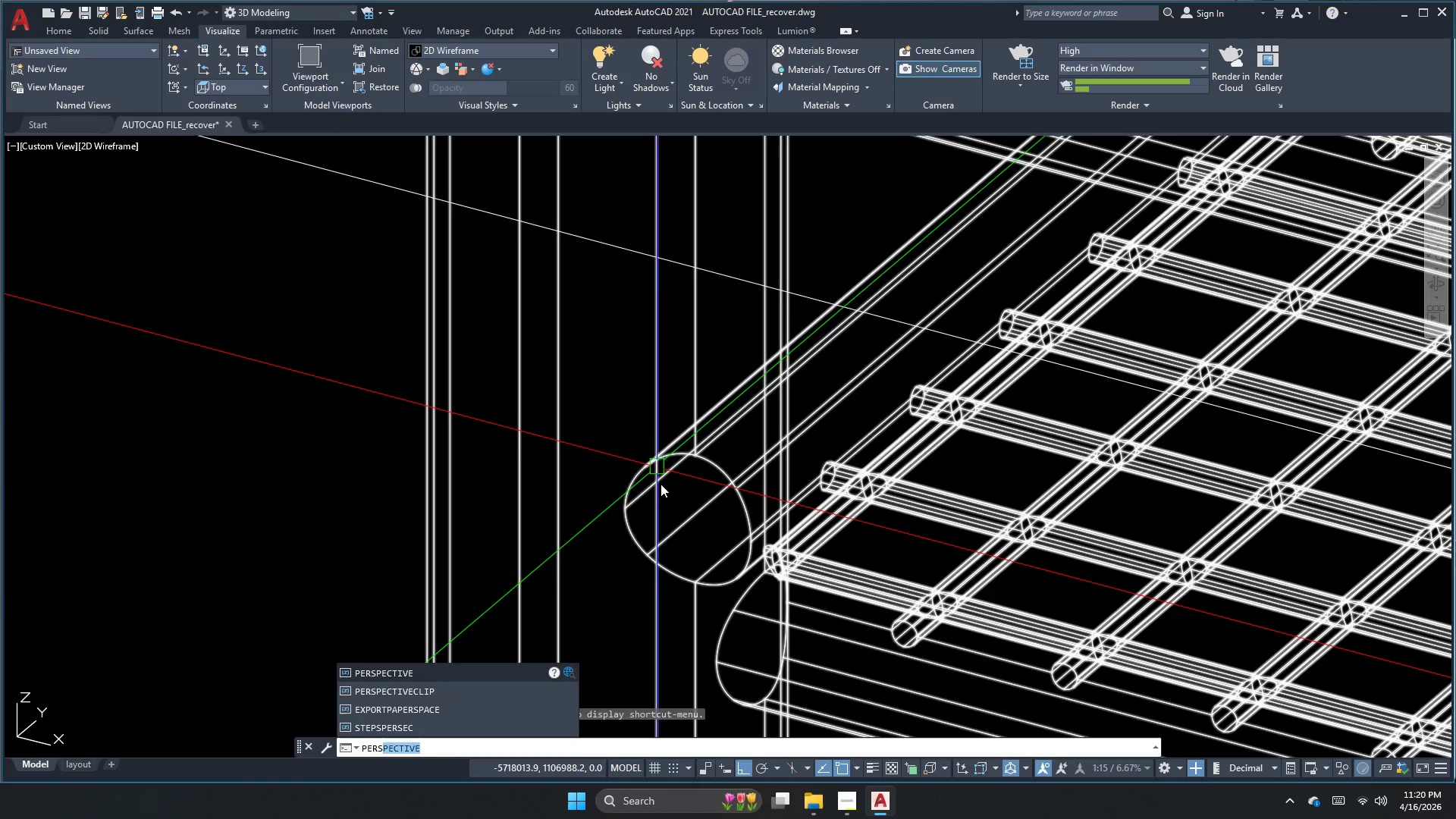 
key(Space)
 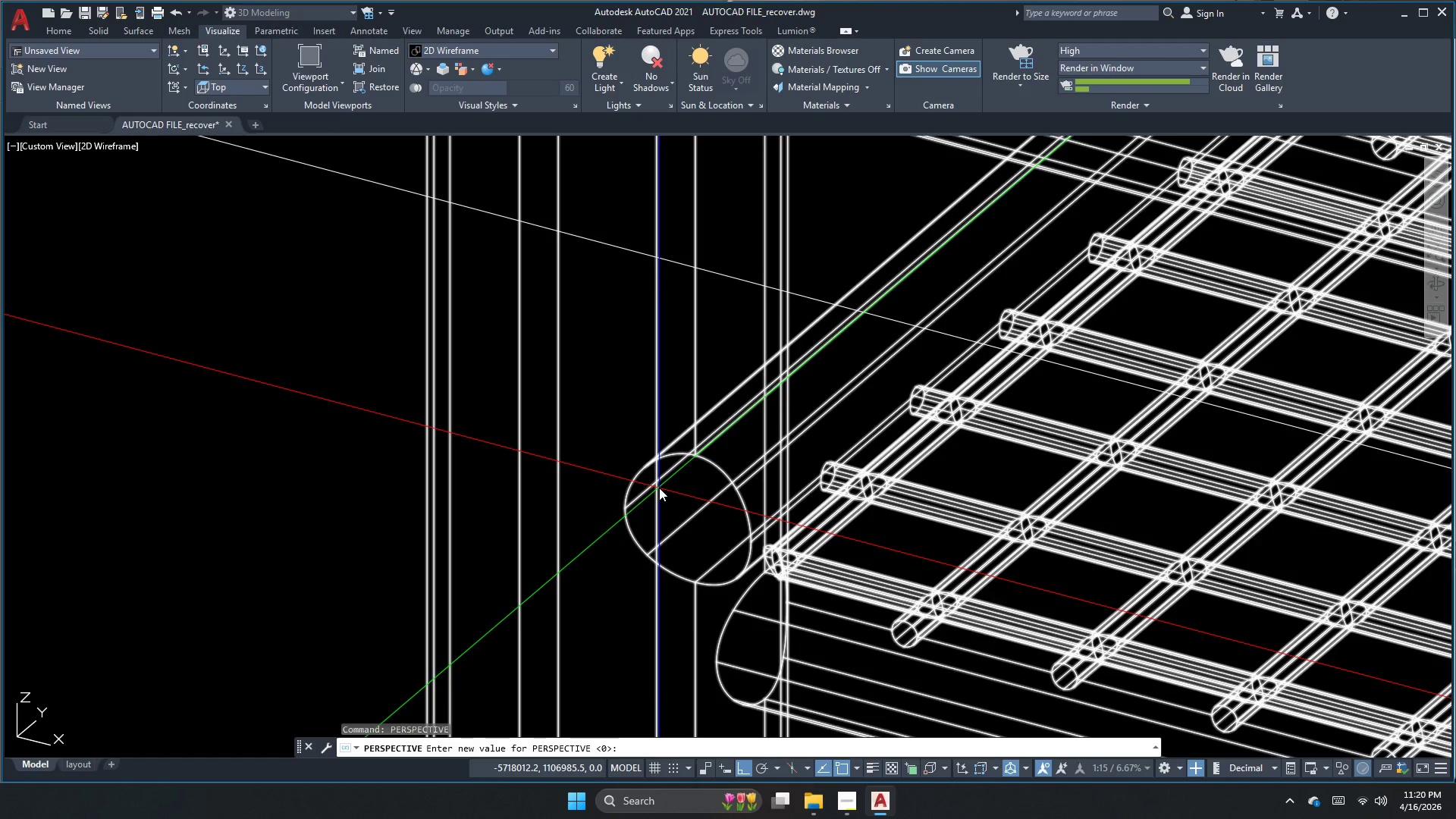 
key(Numpad1)
 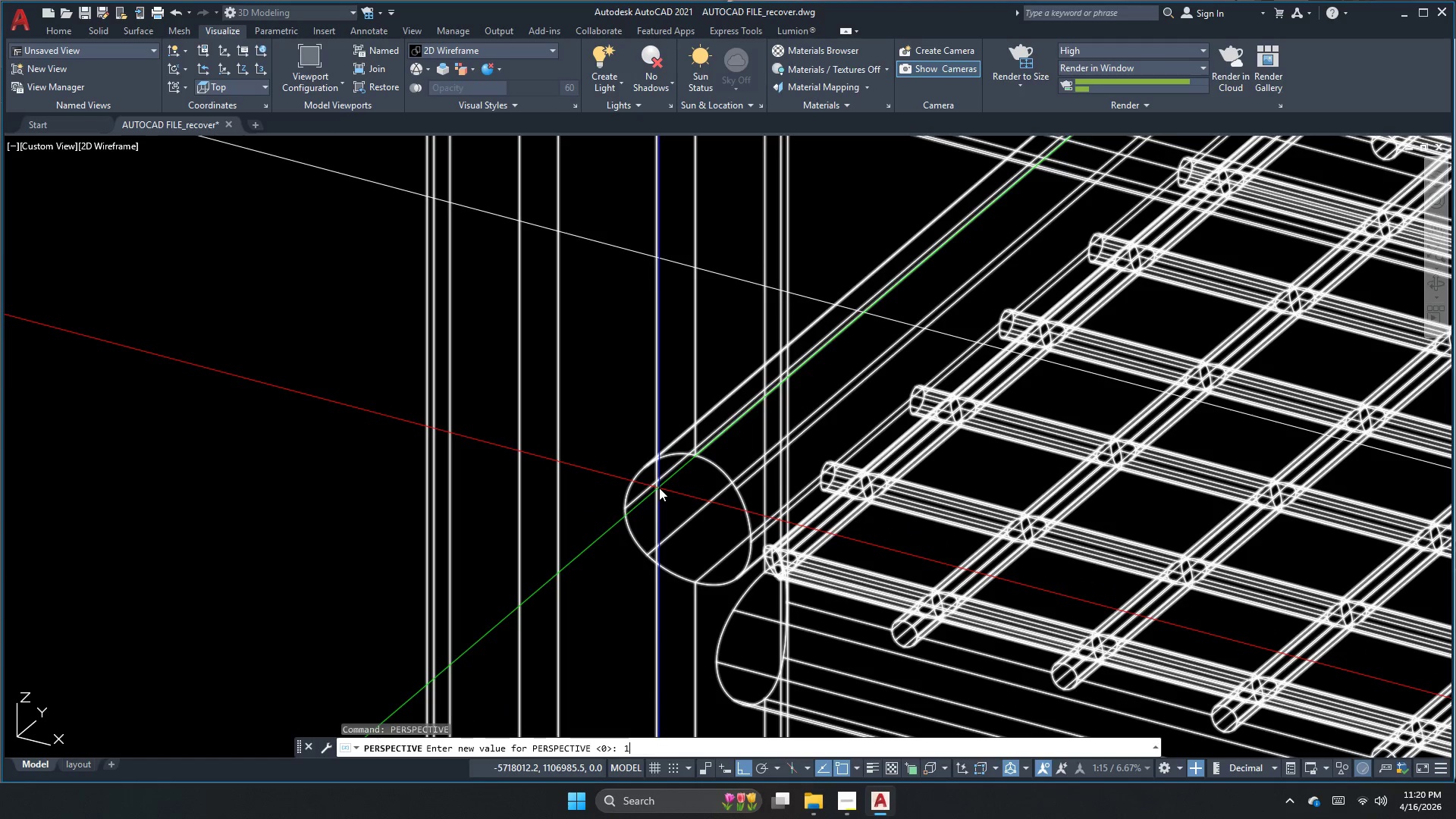 
key(NumpadEnter)
 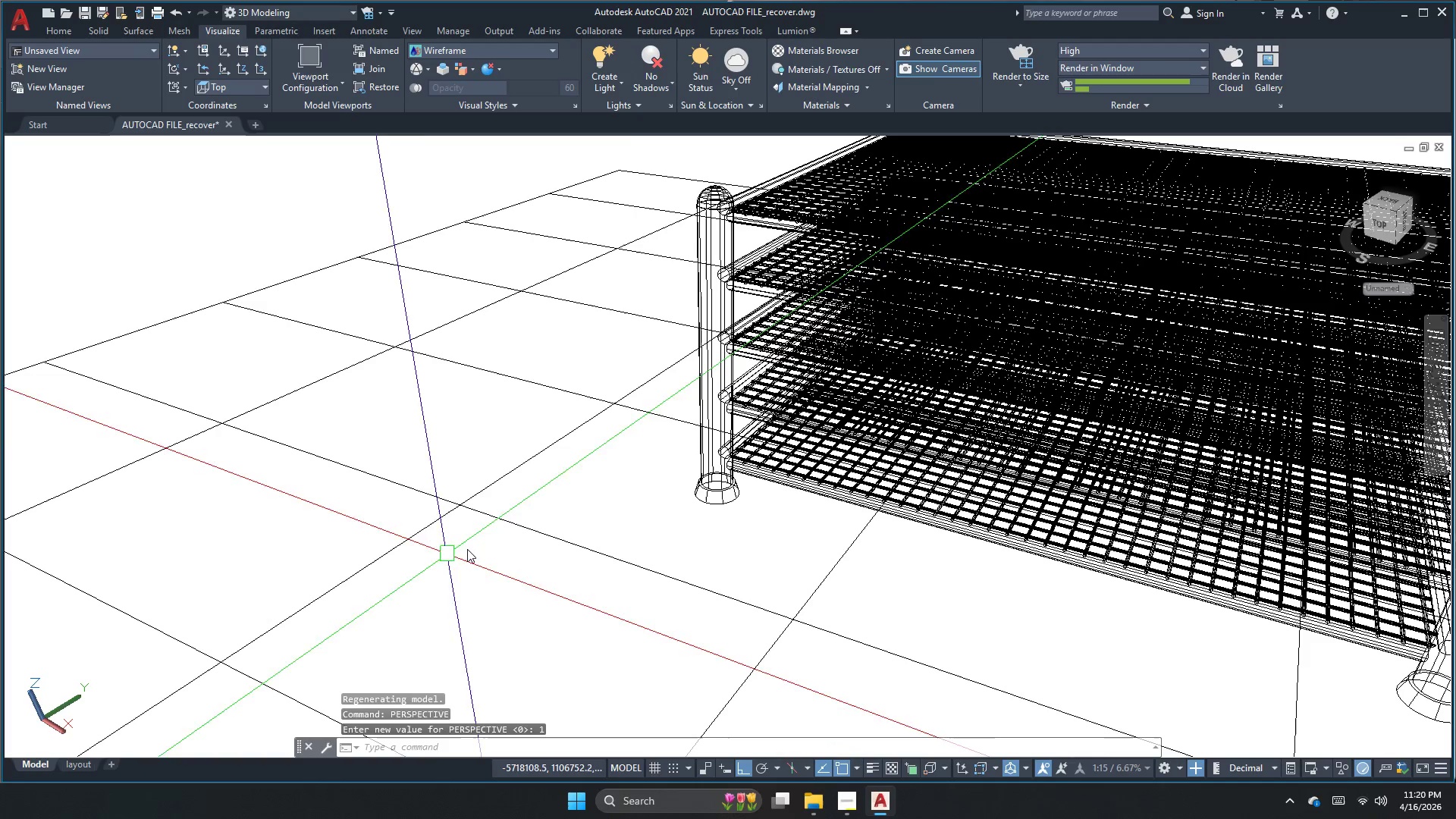 
scroll: coordinate [756, 475], scroll_direction: up, amount: 9.0
 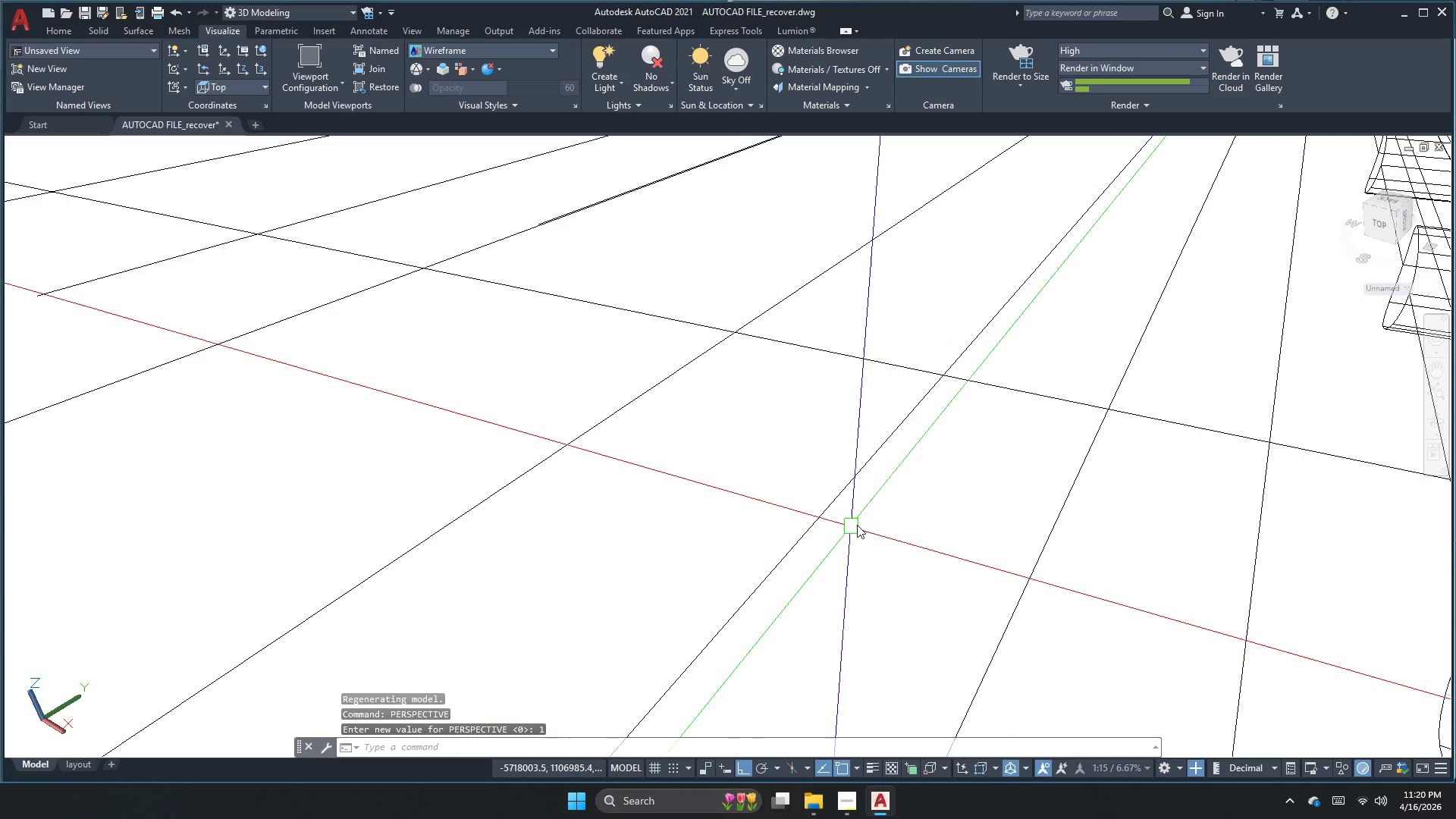 
scroll: coordinate [798, 476], scroll_direction: down, amount: 1.0
 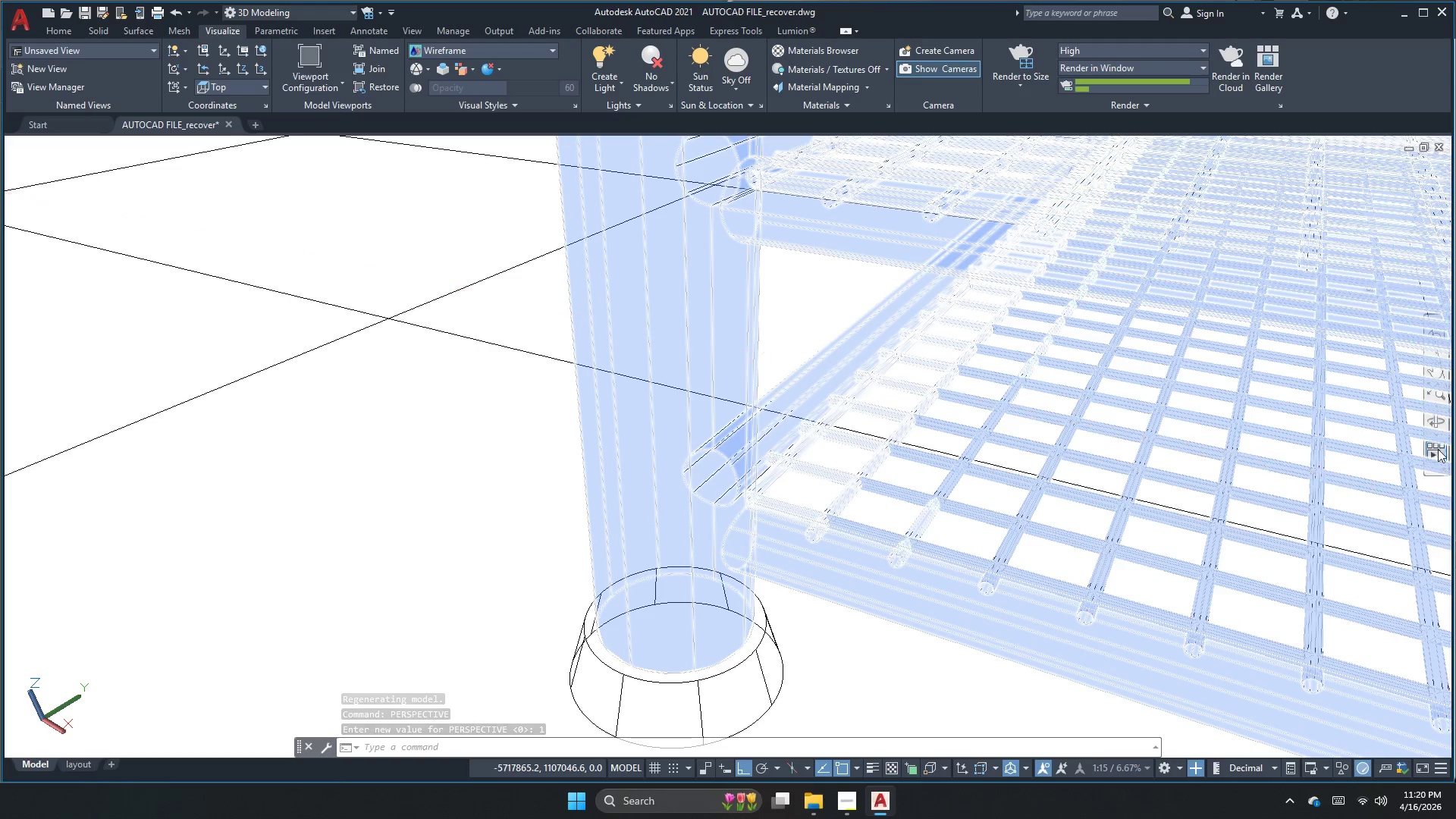 
left_click([1438, 424])
 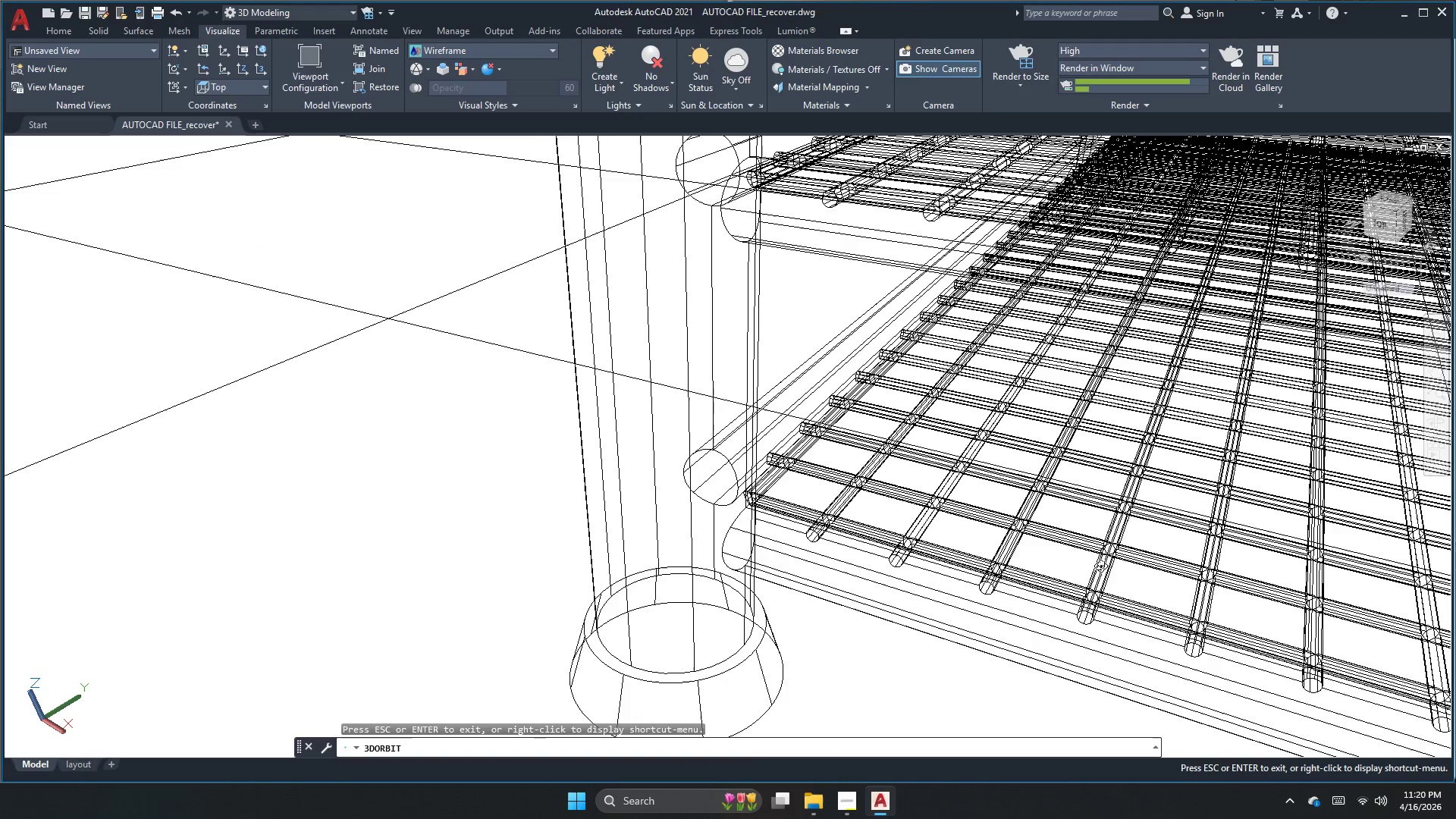 
left_click_drag(start_coordinate=[1073, 568], to_coordinate=[1052, 576])
 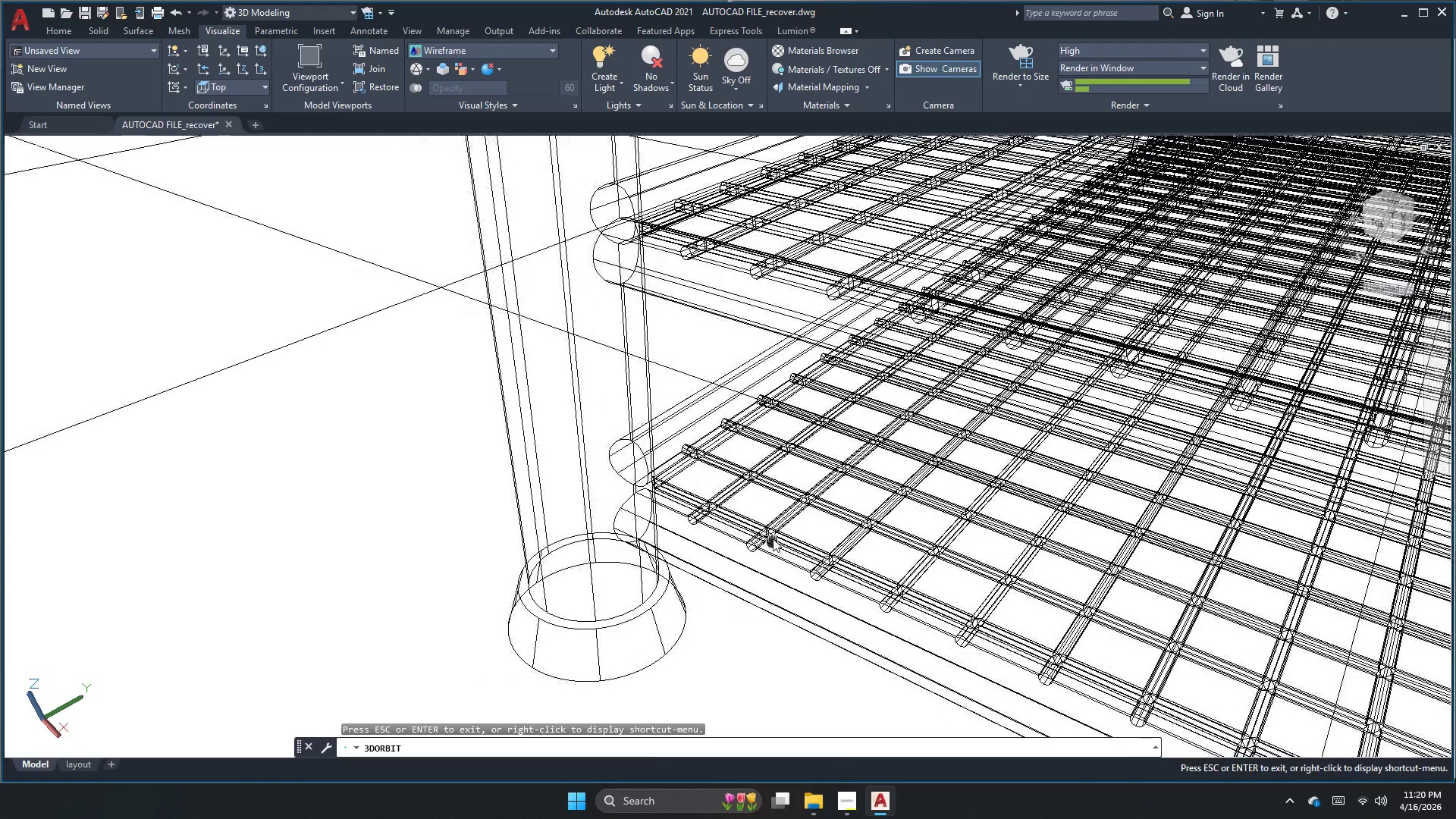 
left_click([1013, 81])
 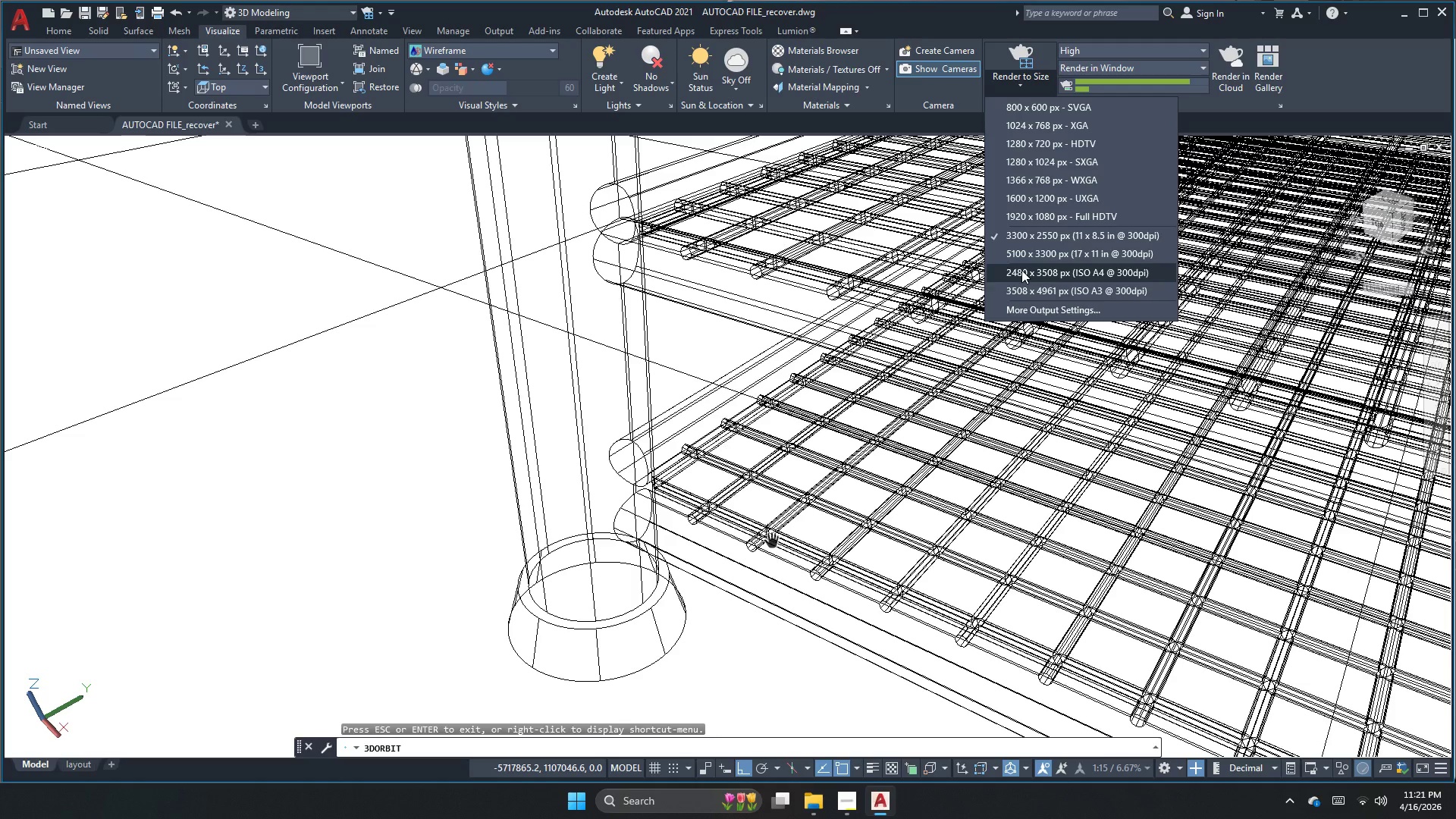 
wait(10.28)
 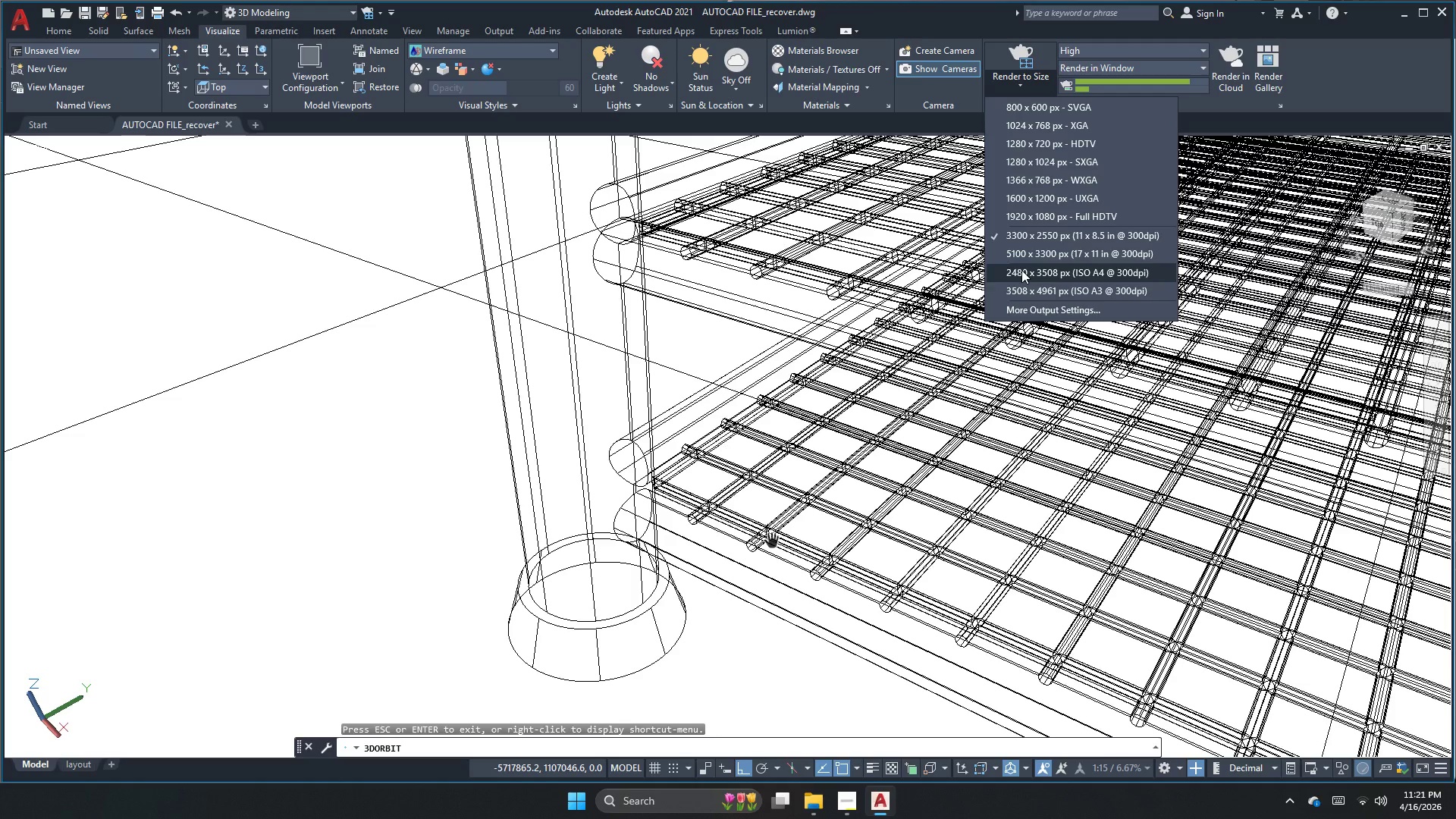 
left_click([1032, 240])
 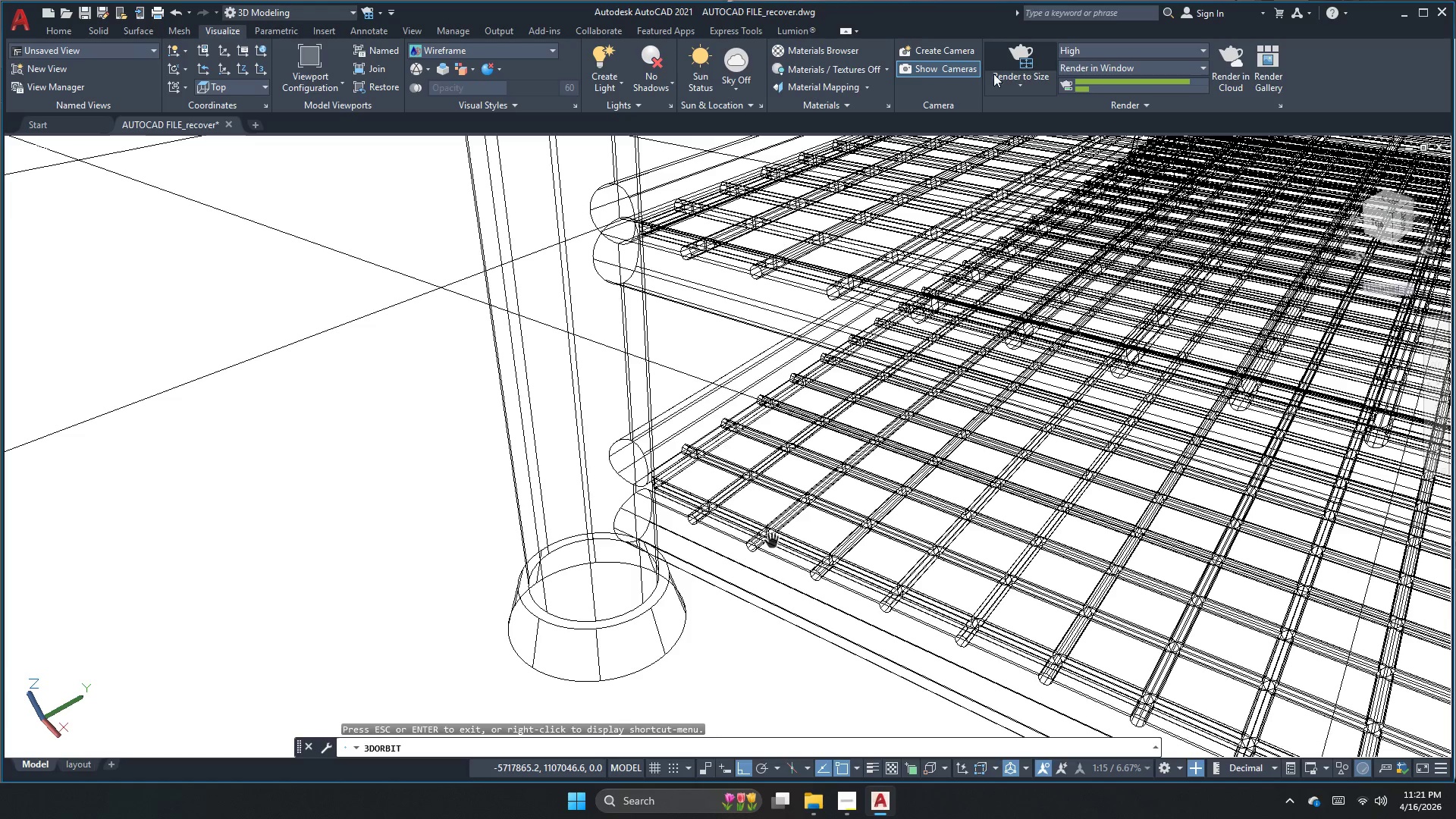 
left_click([646, 82])
 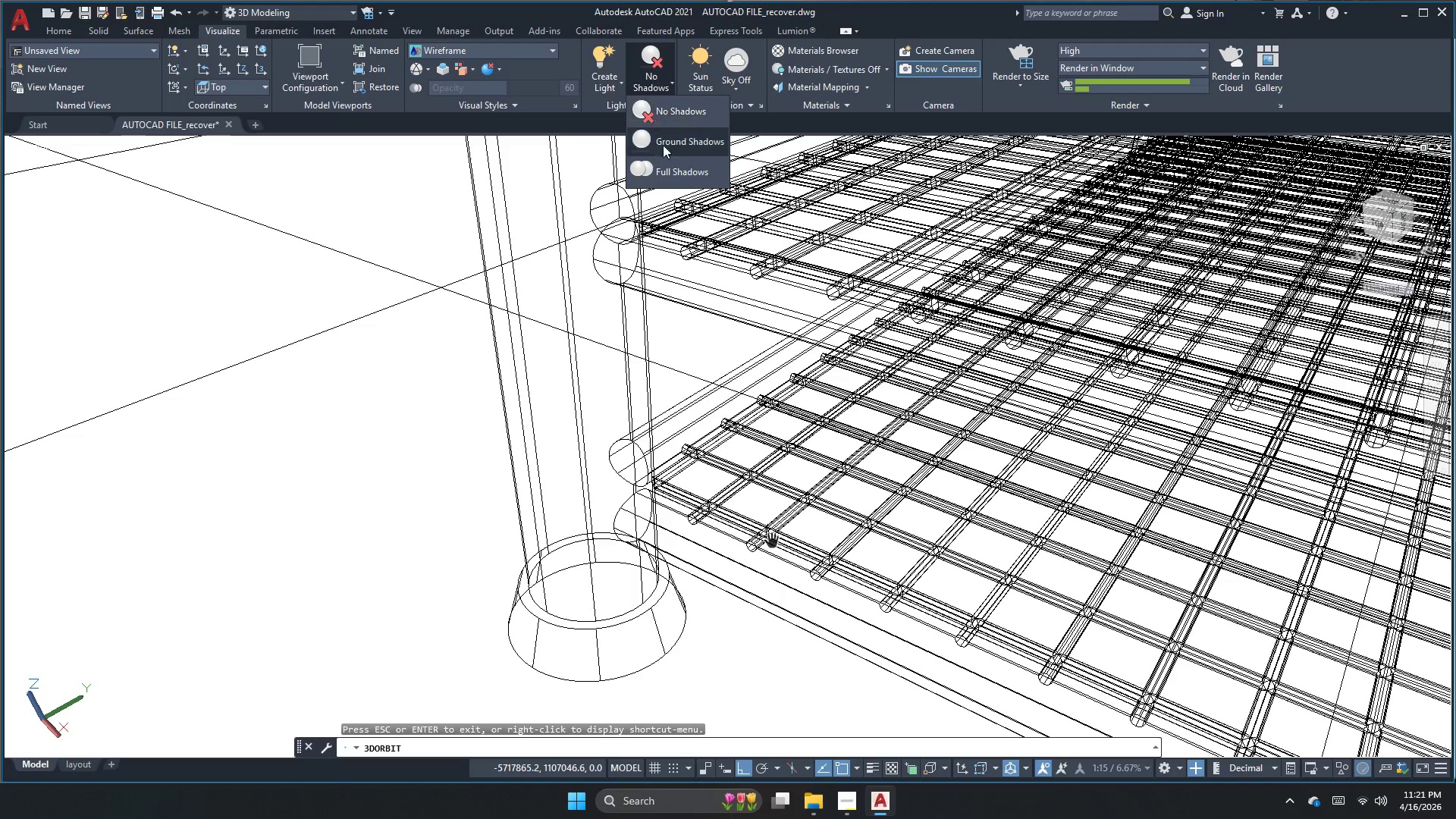 
left_click([664, 168])
 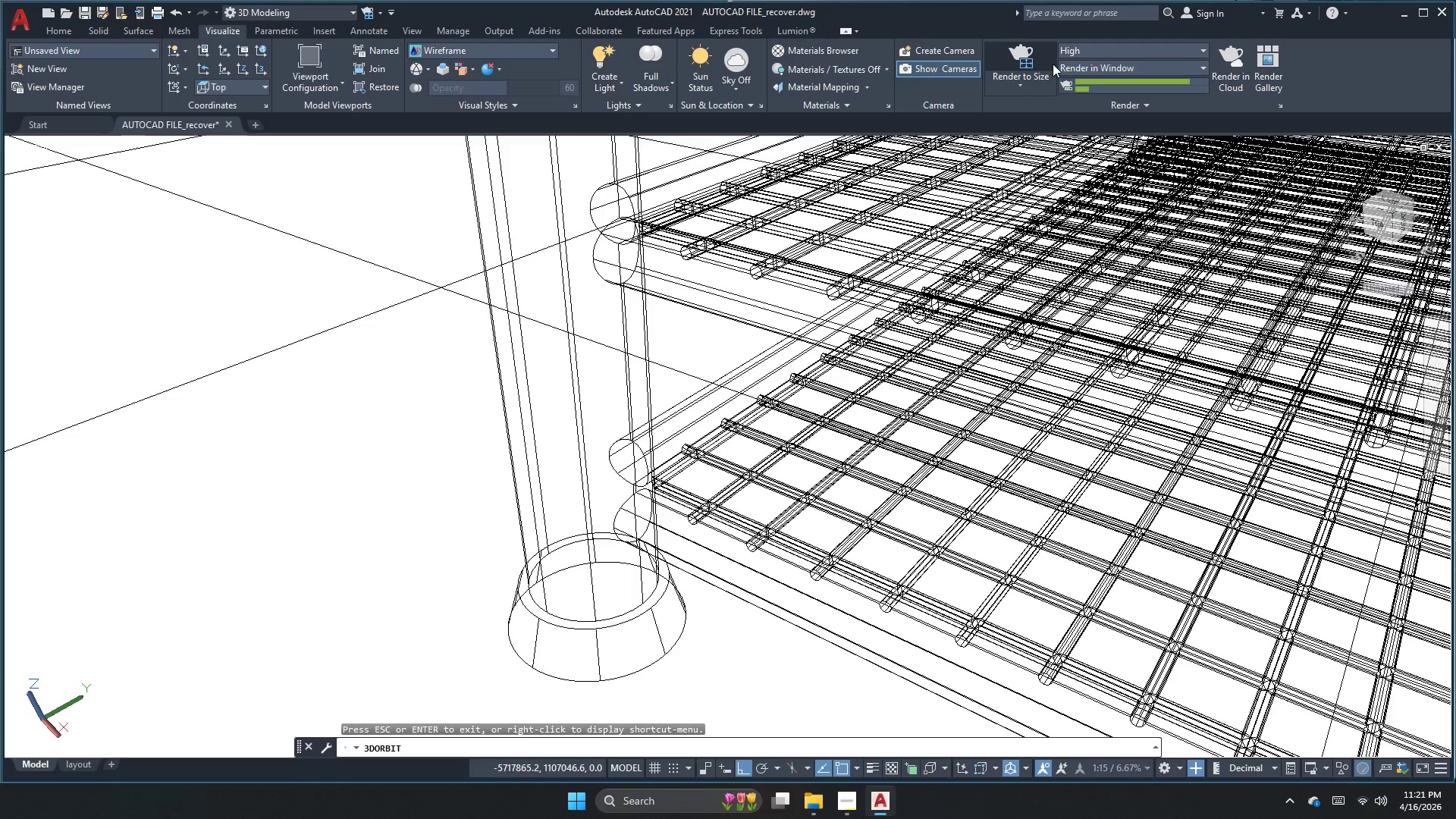 
left_click([1012, 62])
 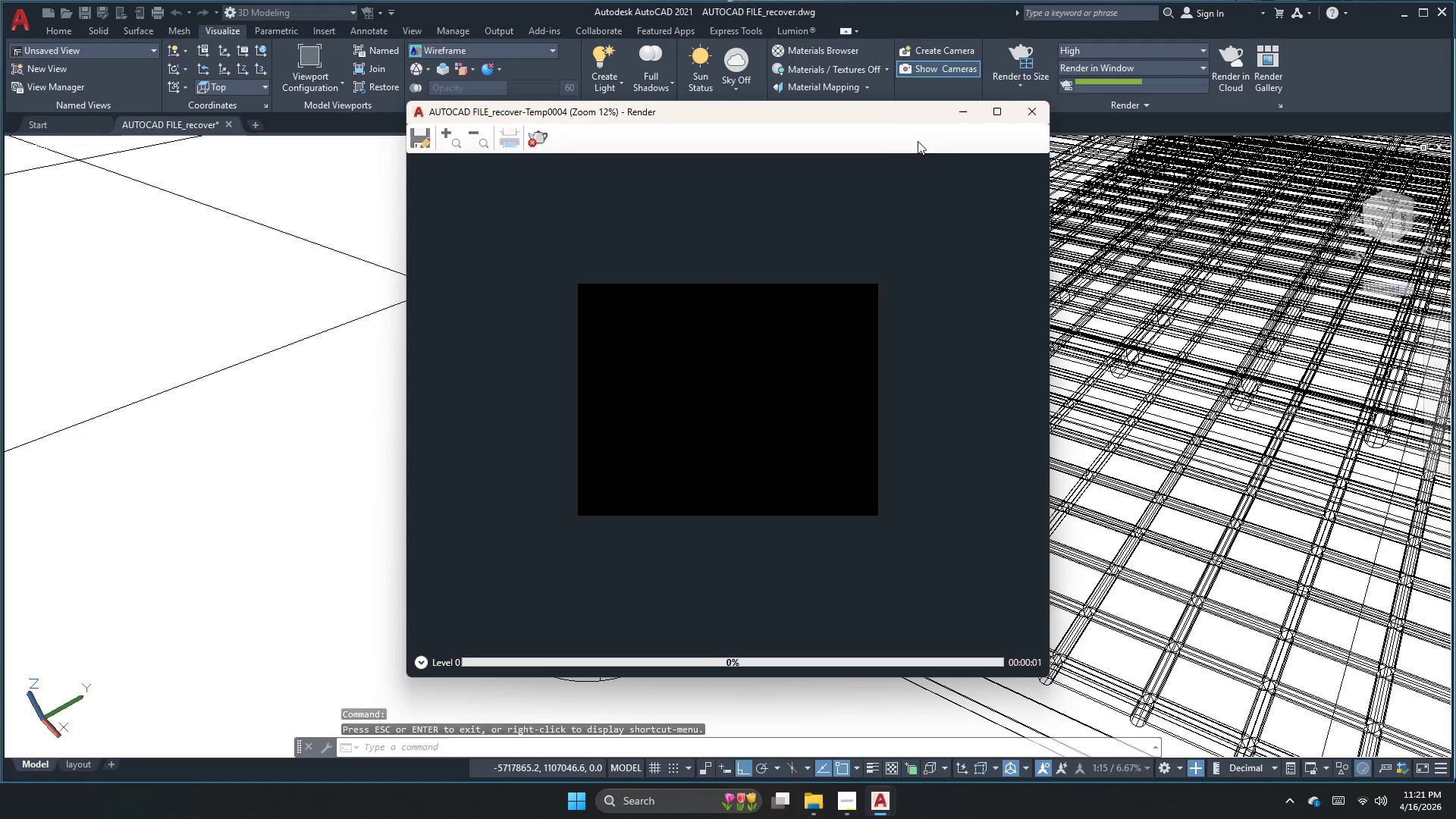 
scroll: coordinate [692, 386], scroll_direction: up, amount: 1.0
 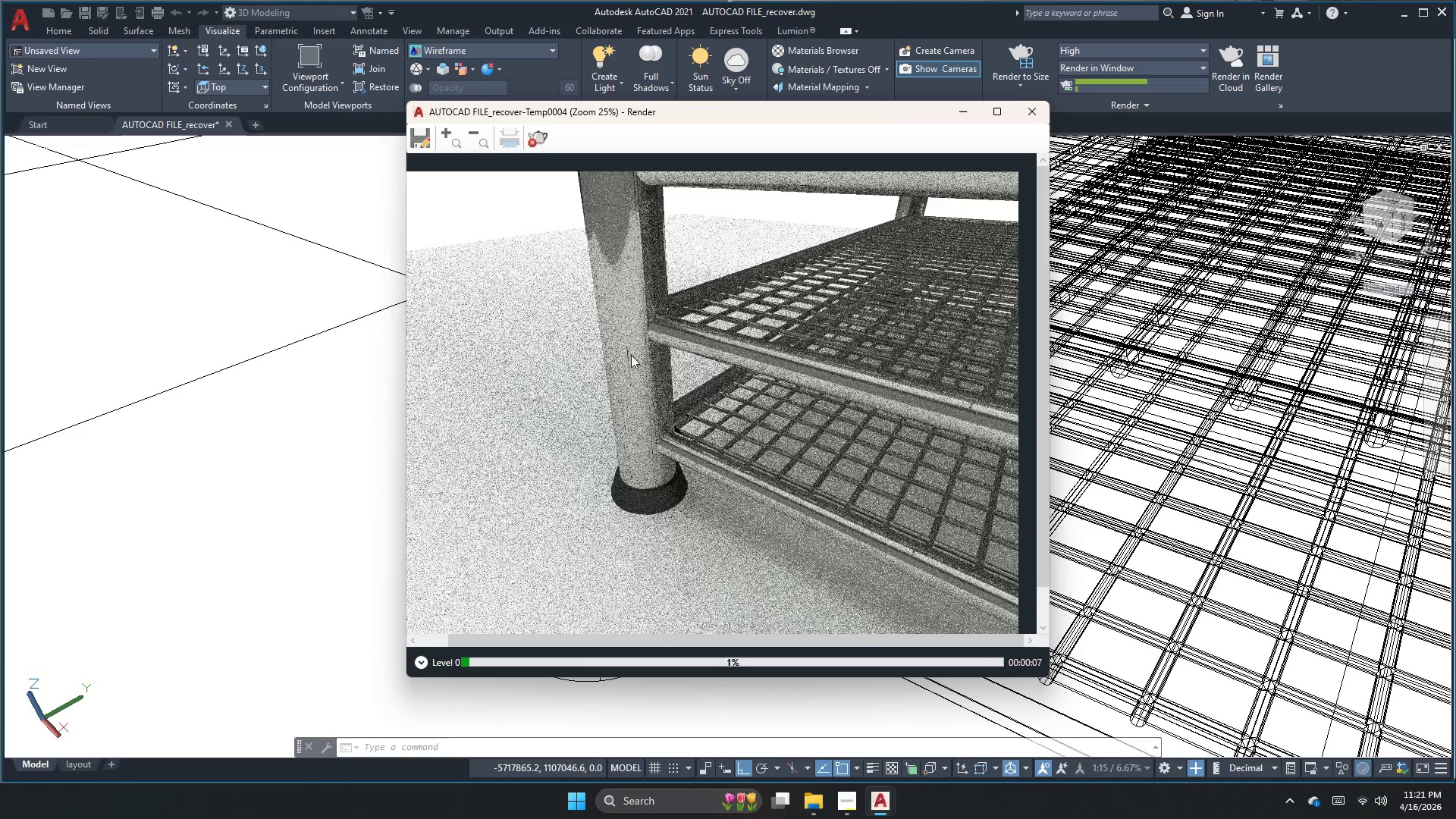 
wait(5.76)
 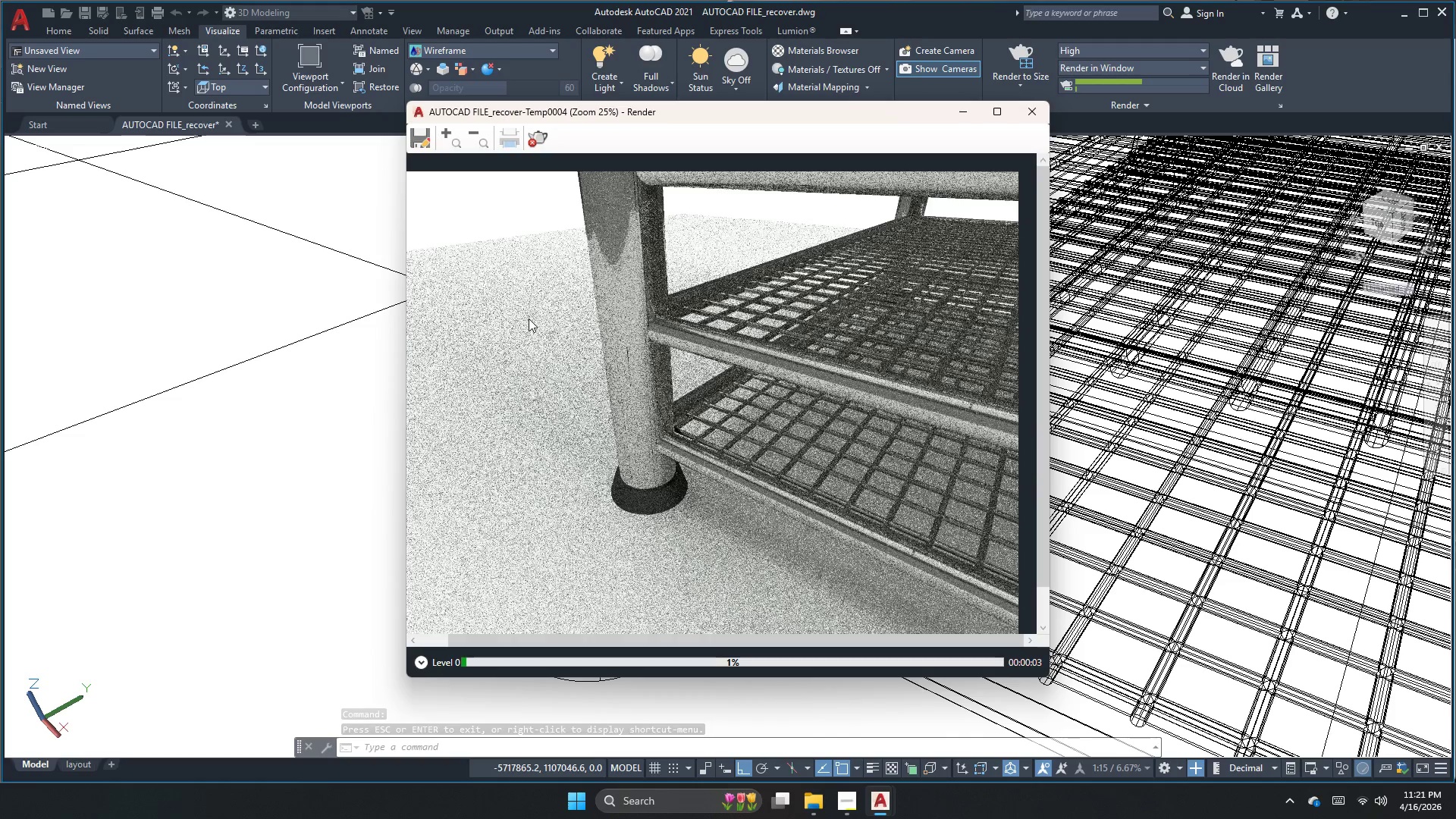 
scroll: coordinate [661, 315], scroll_direction: up, amount: 2.0
 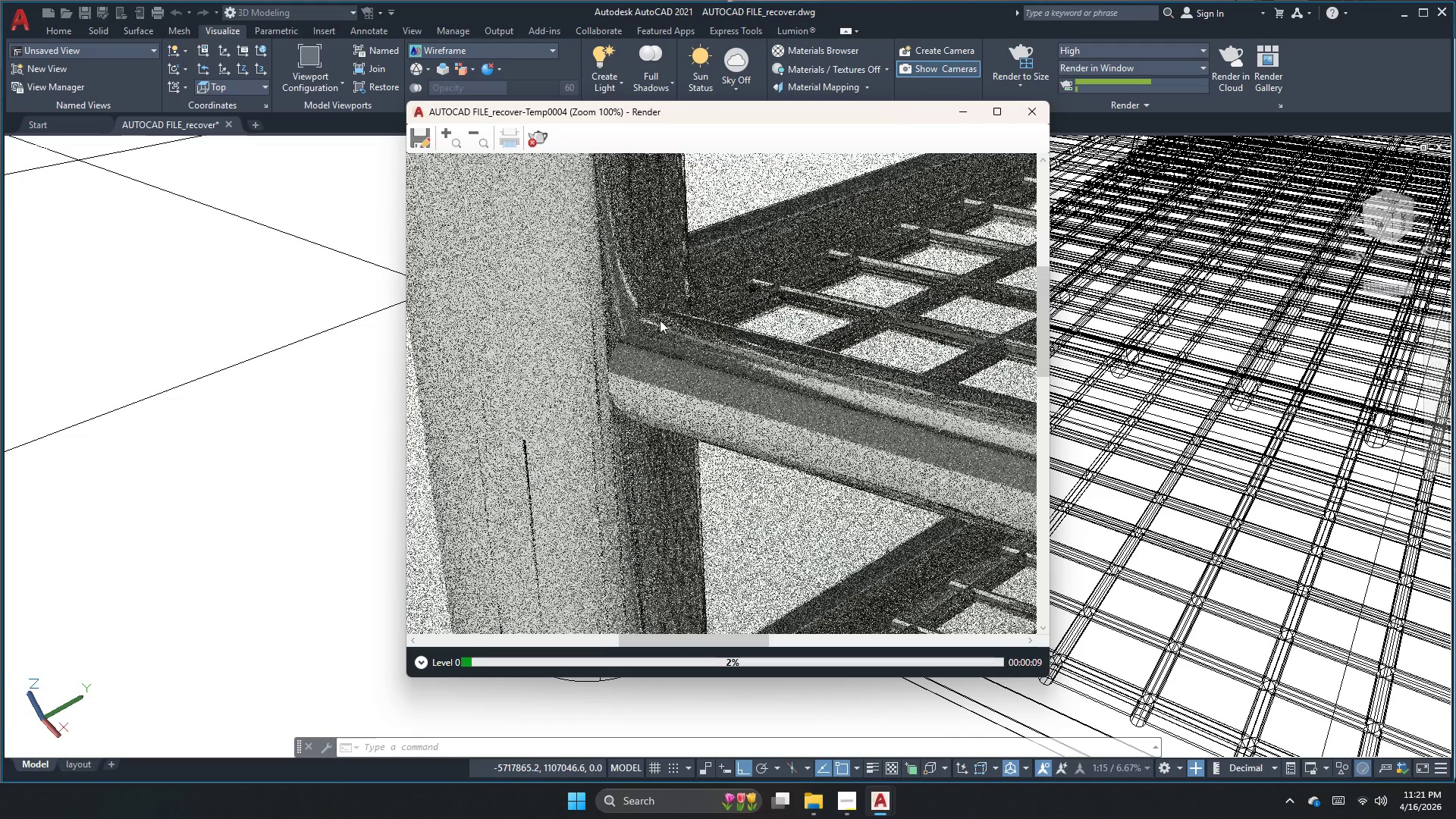 
scroll: coordinate [652, 335], scroll_direction: down, amount: 1.0
 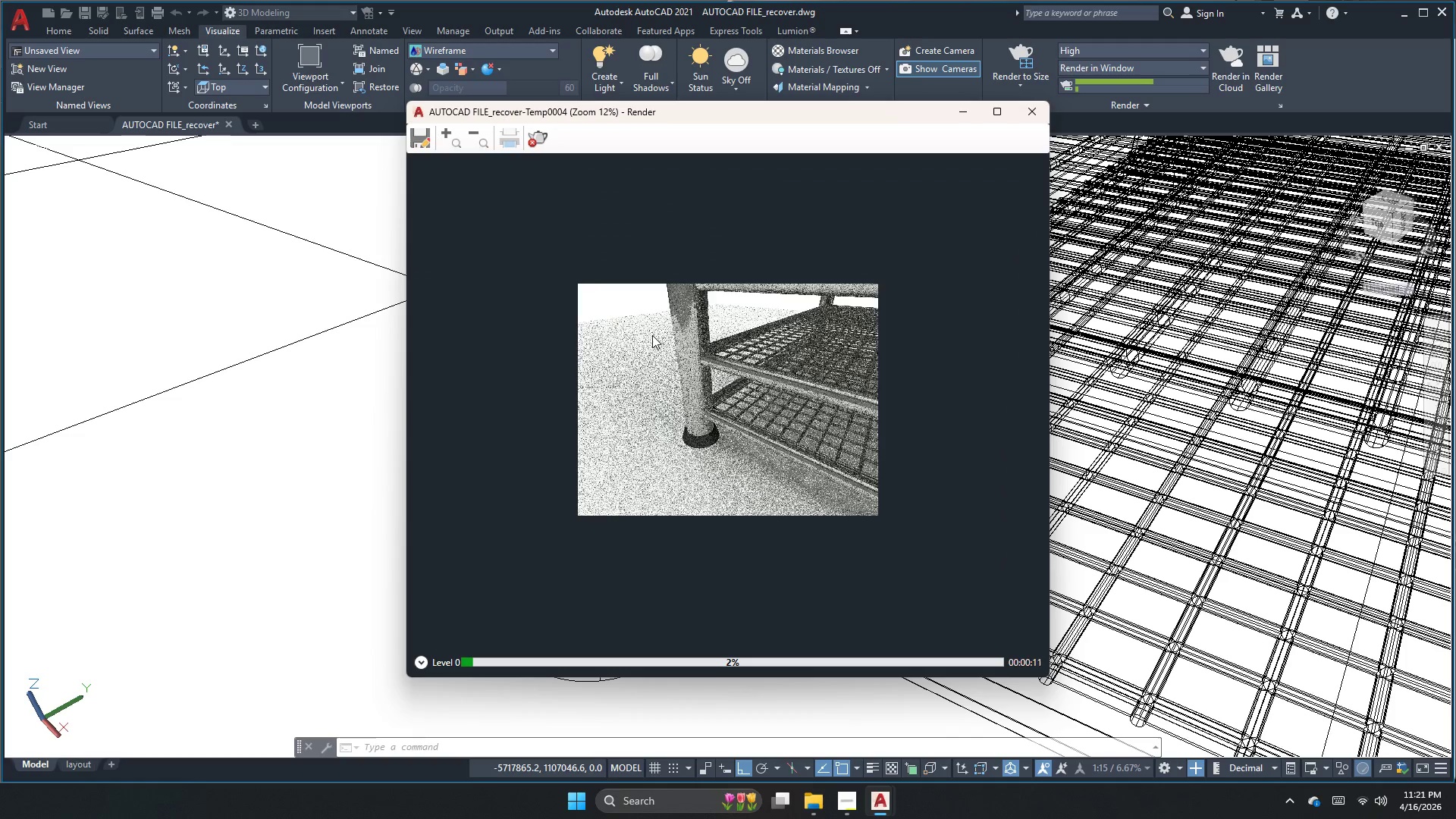 
scroll: coordinate [640, 363], scroll_direction: up, amount: 1.0
 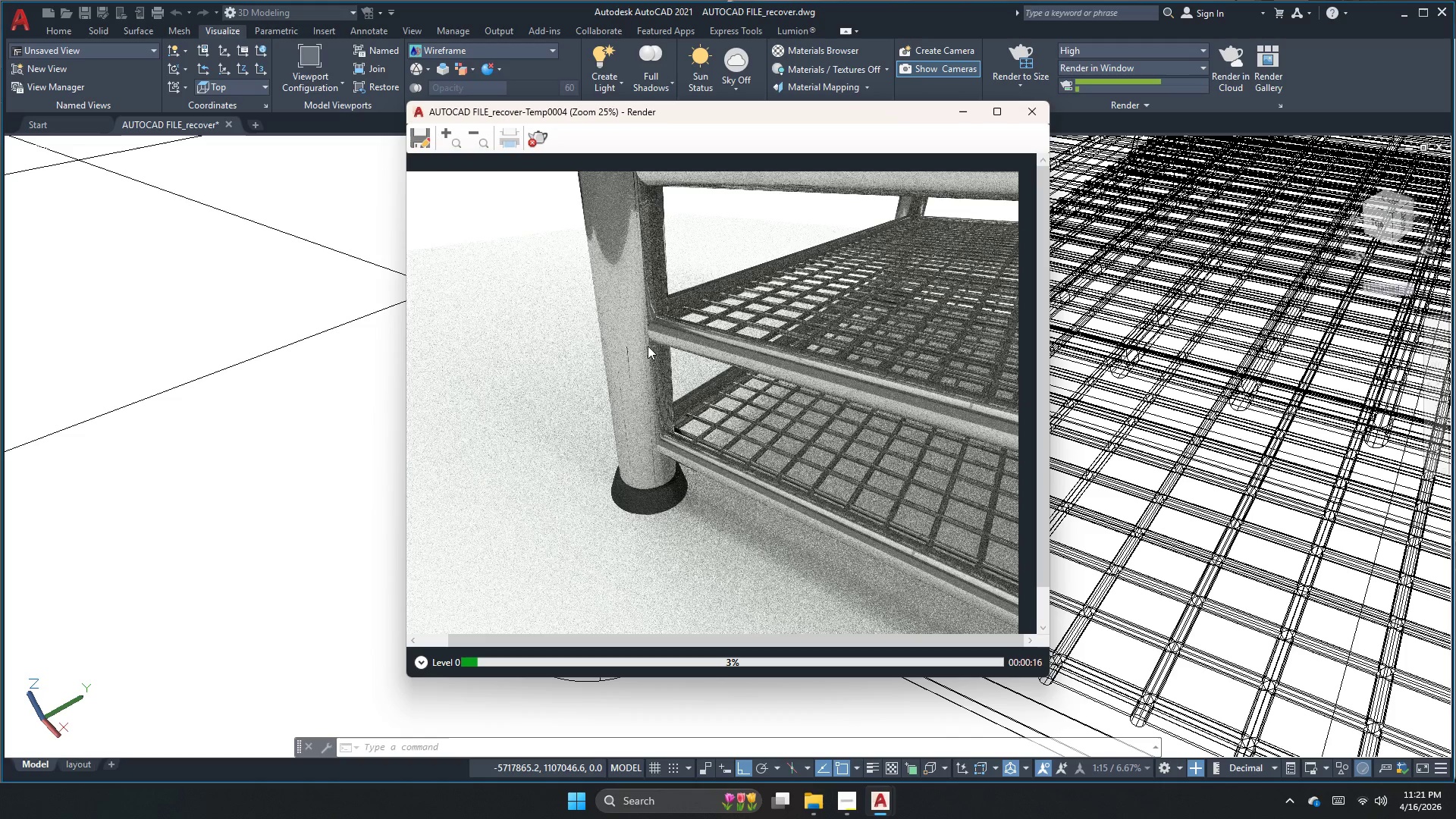 
wait(5.75)
 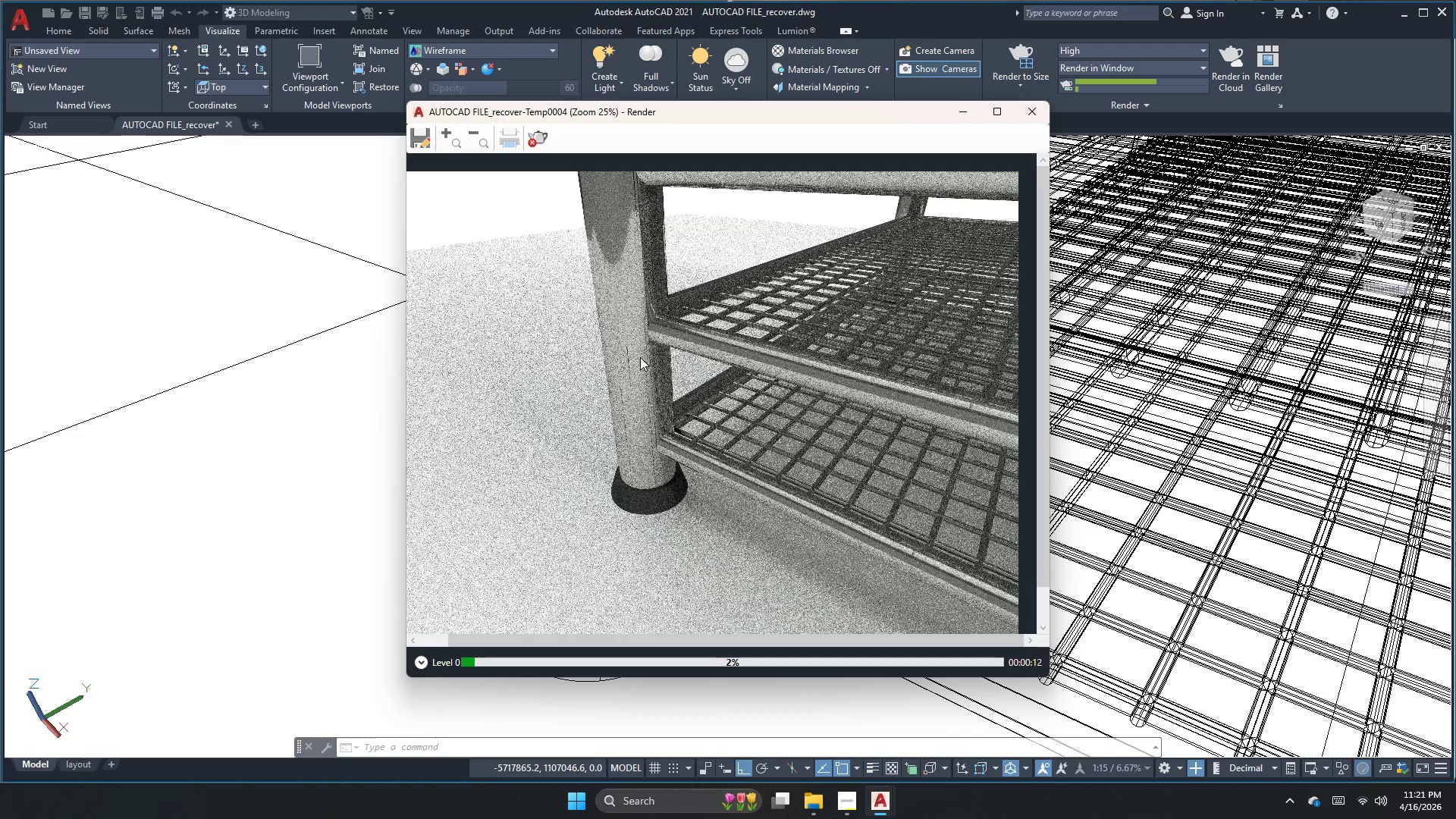 
scroll: coordinate [610, 290], scroll_direction: up, amount: 1.0
 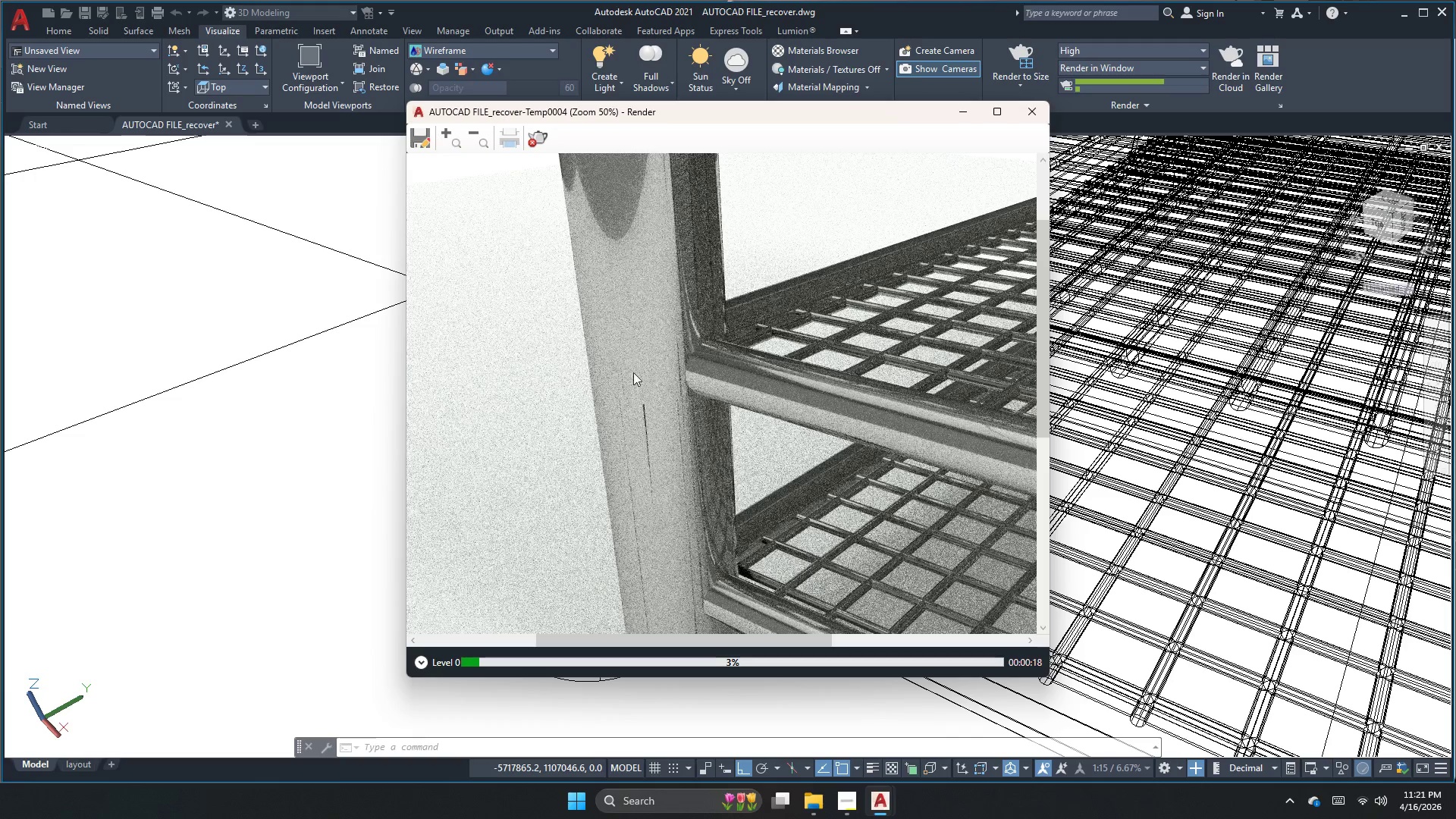 
scroll: coordinate [663, 419], scroll_direction: down, amount: 2.0
 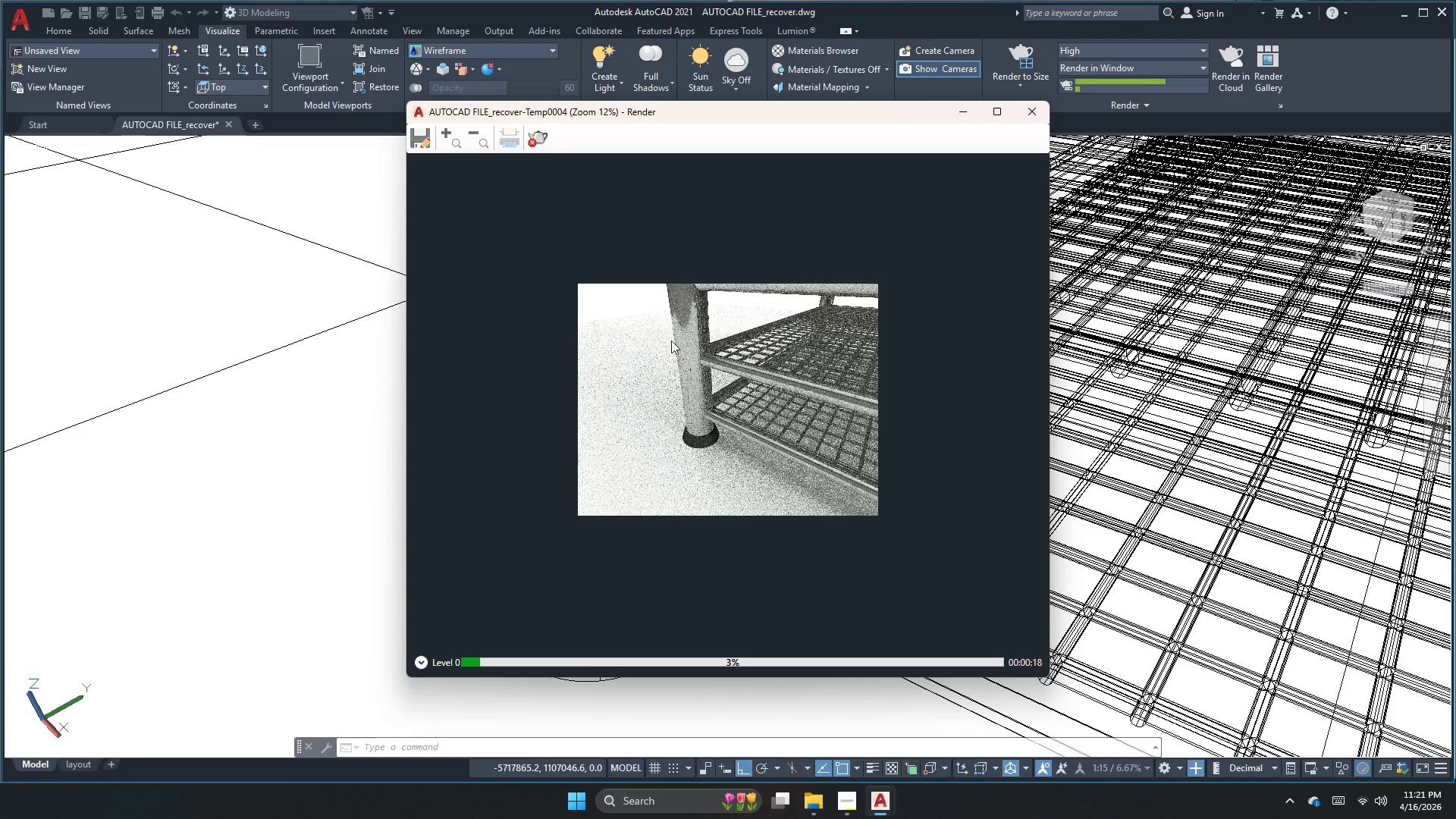 
scroll: coordinate [671, 339], scroll_direction: up, amount: 2.0
 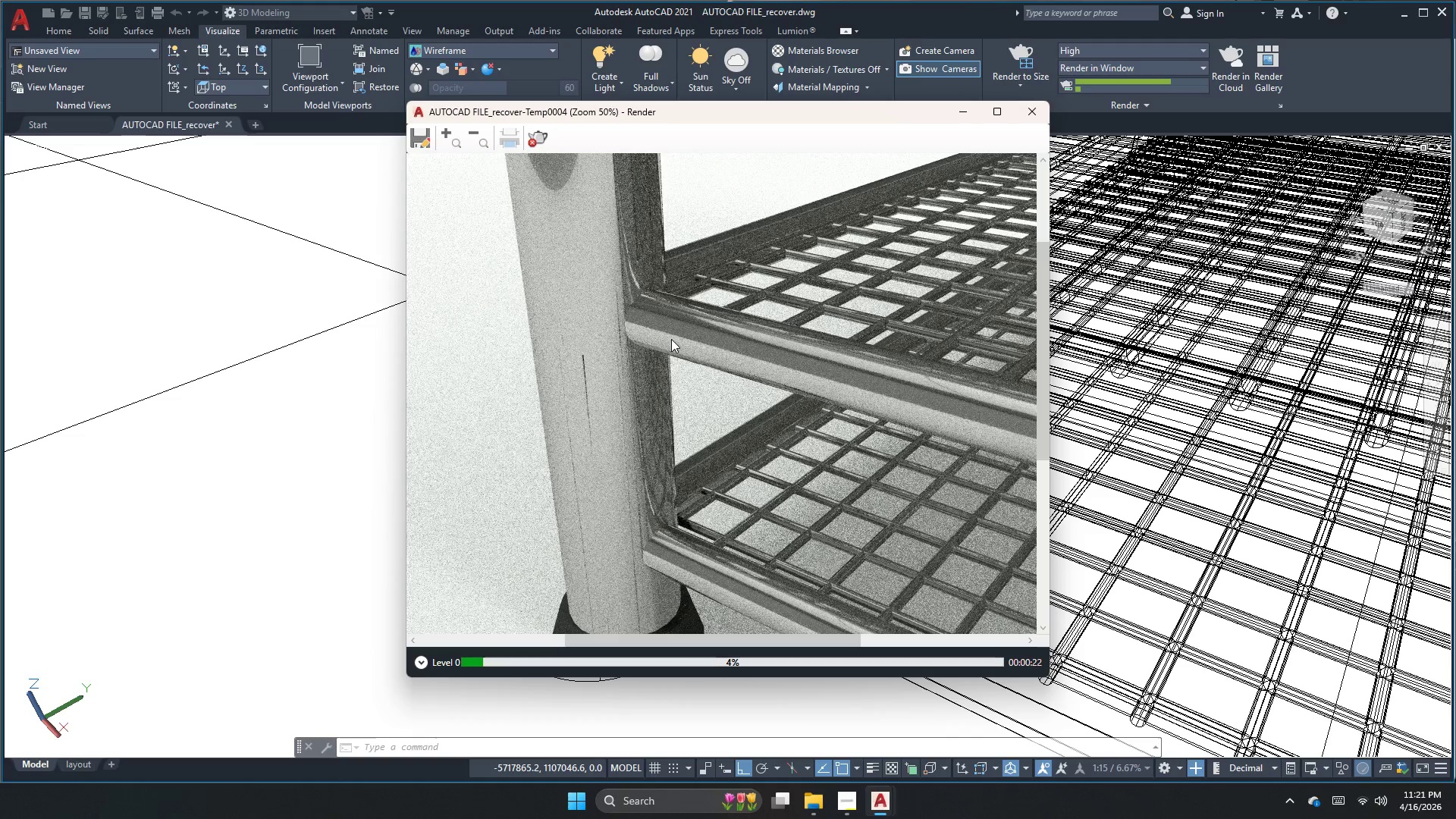 
scroll: coordinate [671, 339], scroll_direction: down, amount: 1.0
 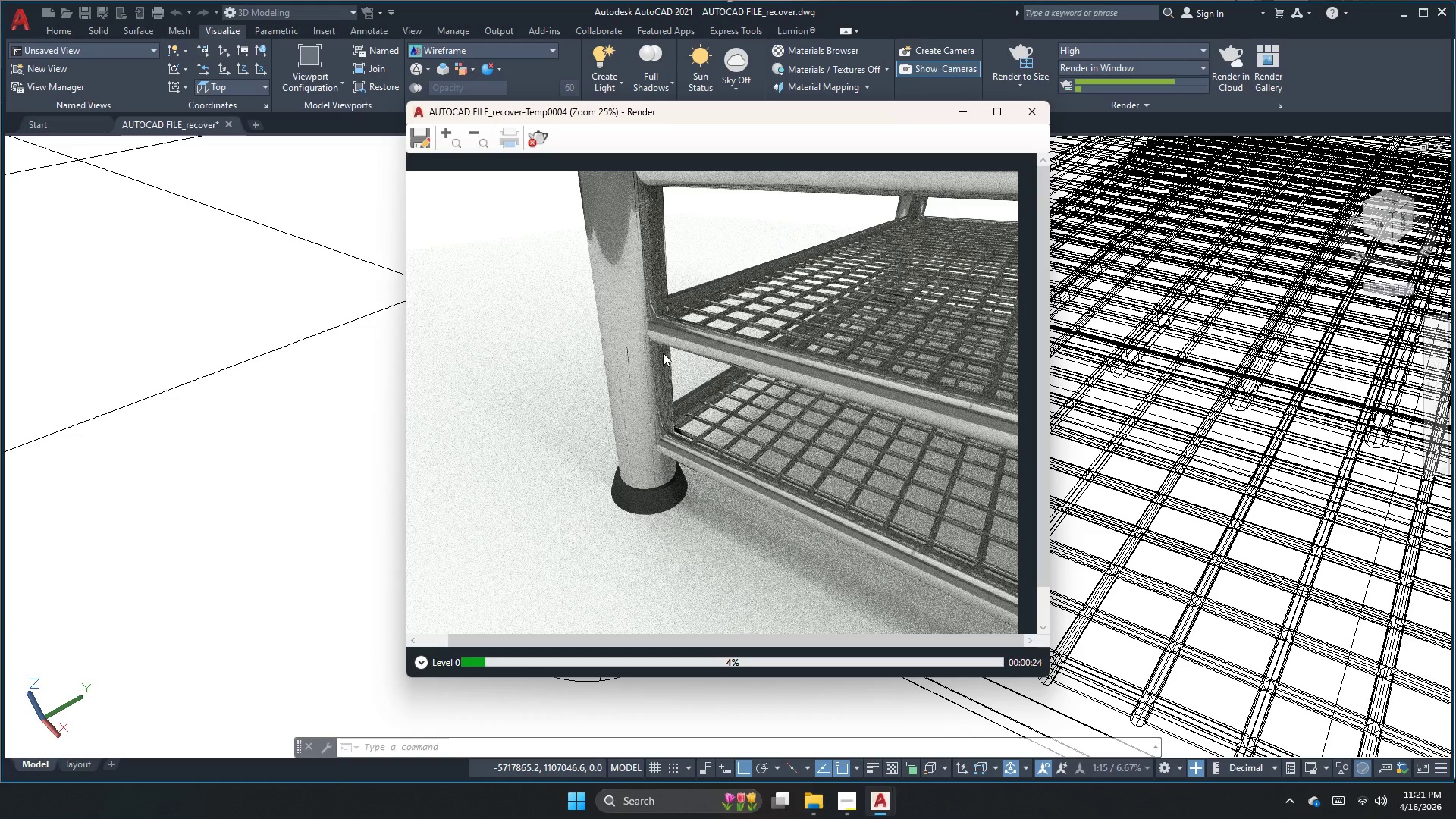 
scroll: coordinate [722, 460], scroll_direction: up, amount: 1.0
 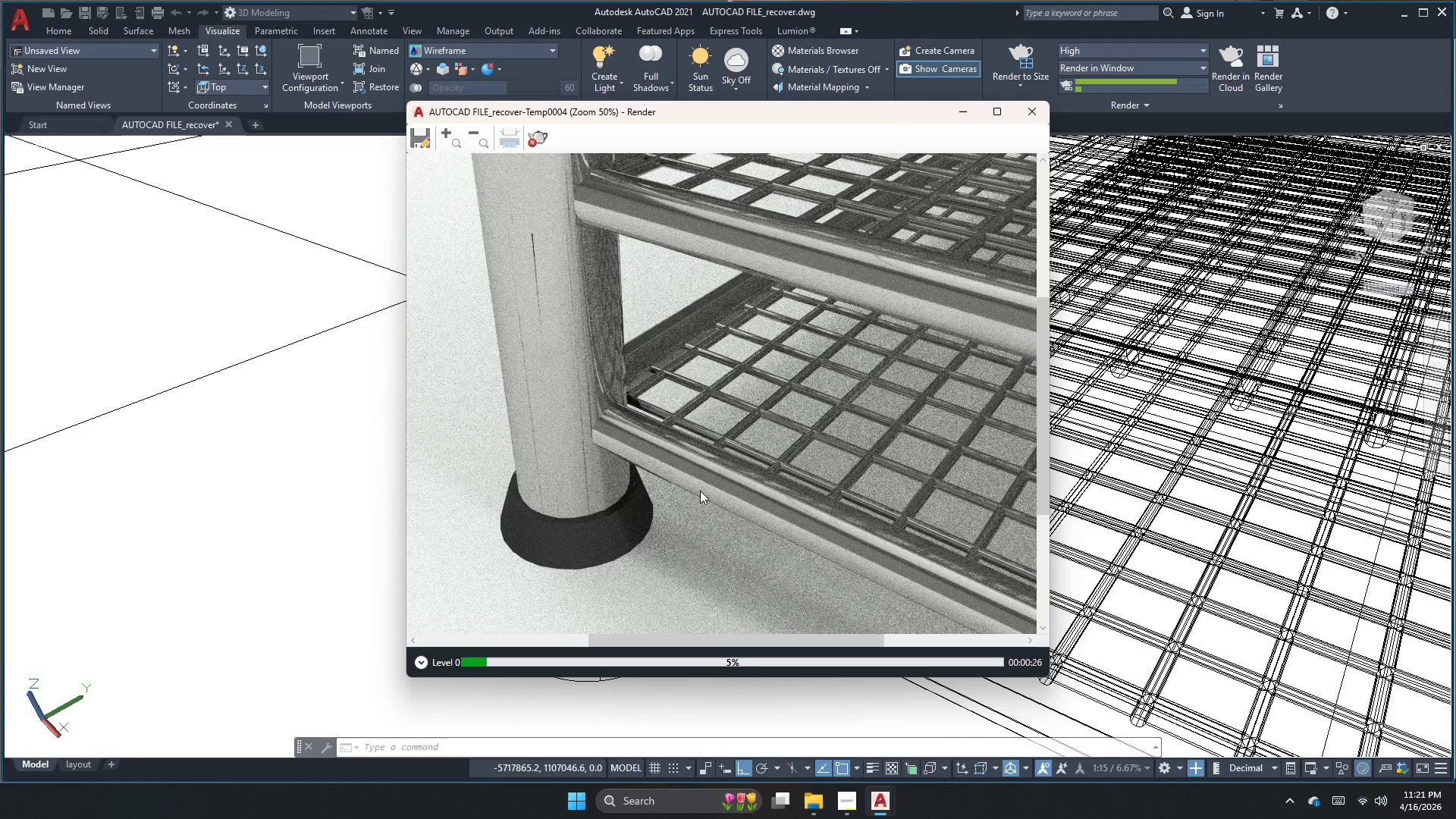 
scroll: coordinate [648, 508], scroll_direction: down, amount: 1.0
 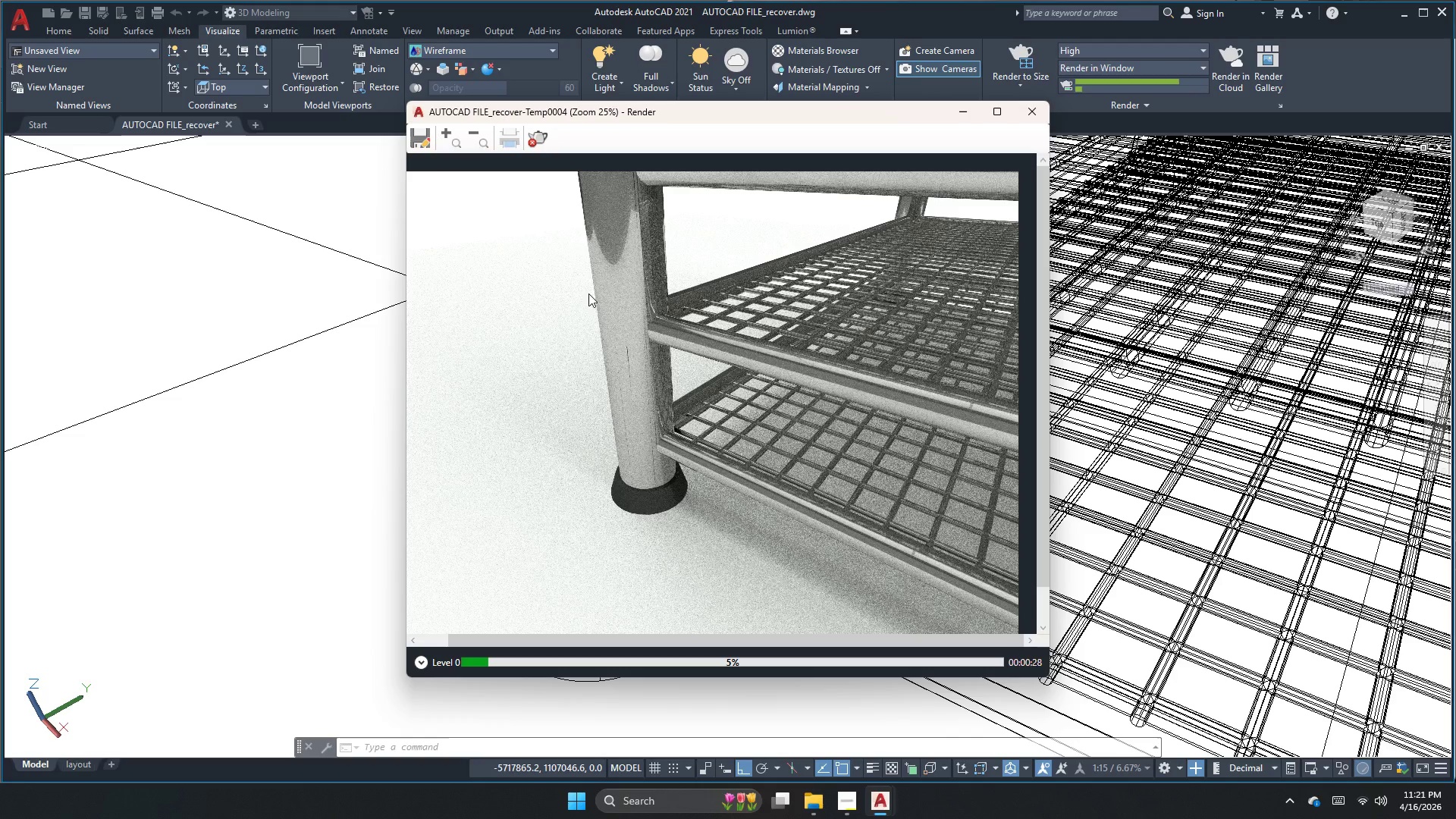 
left_click([538, 138])
 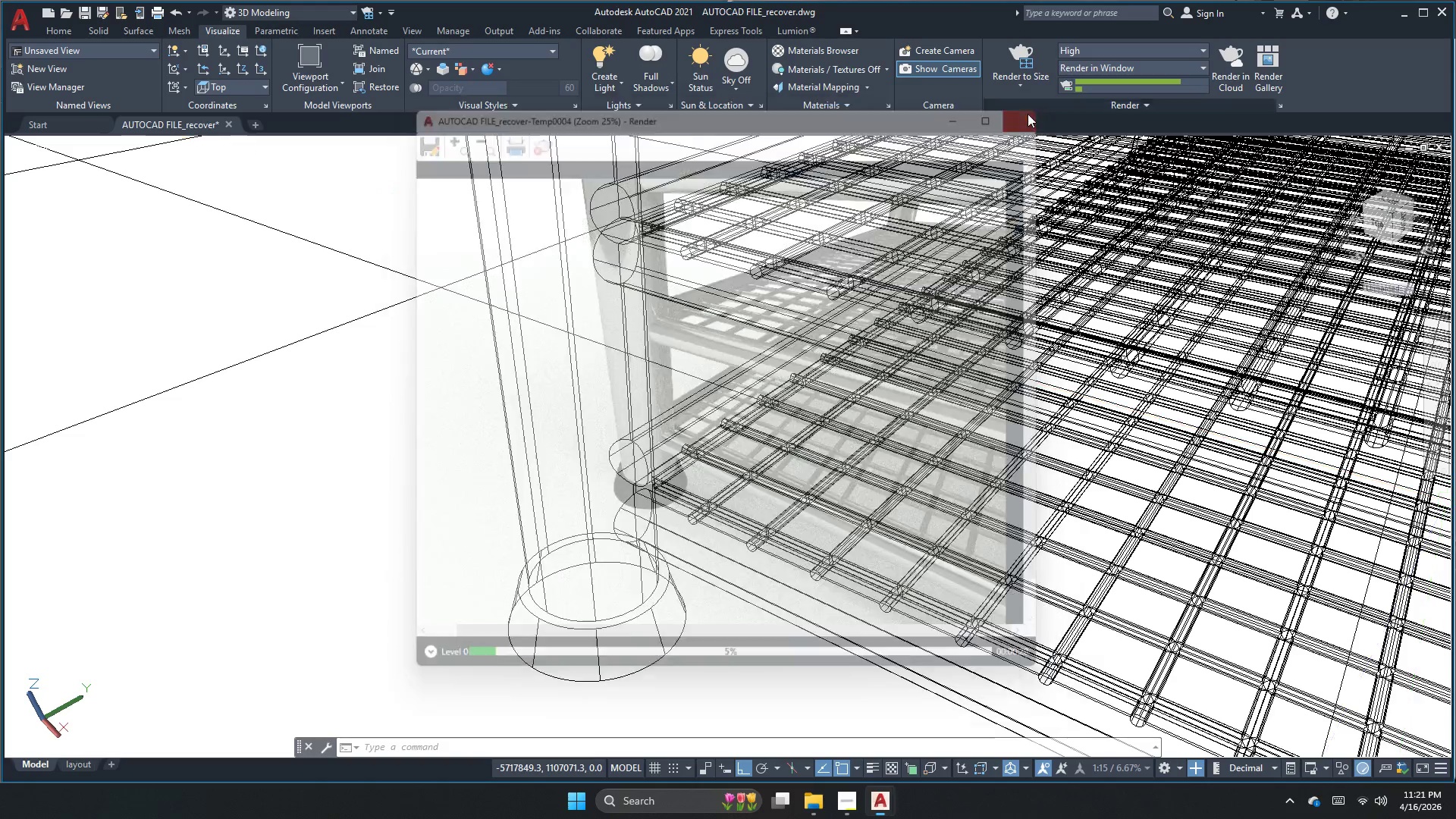 
scroll: coordinate [672, 331], scroll_direction: down, amount: 4.0
 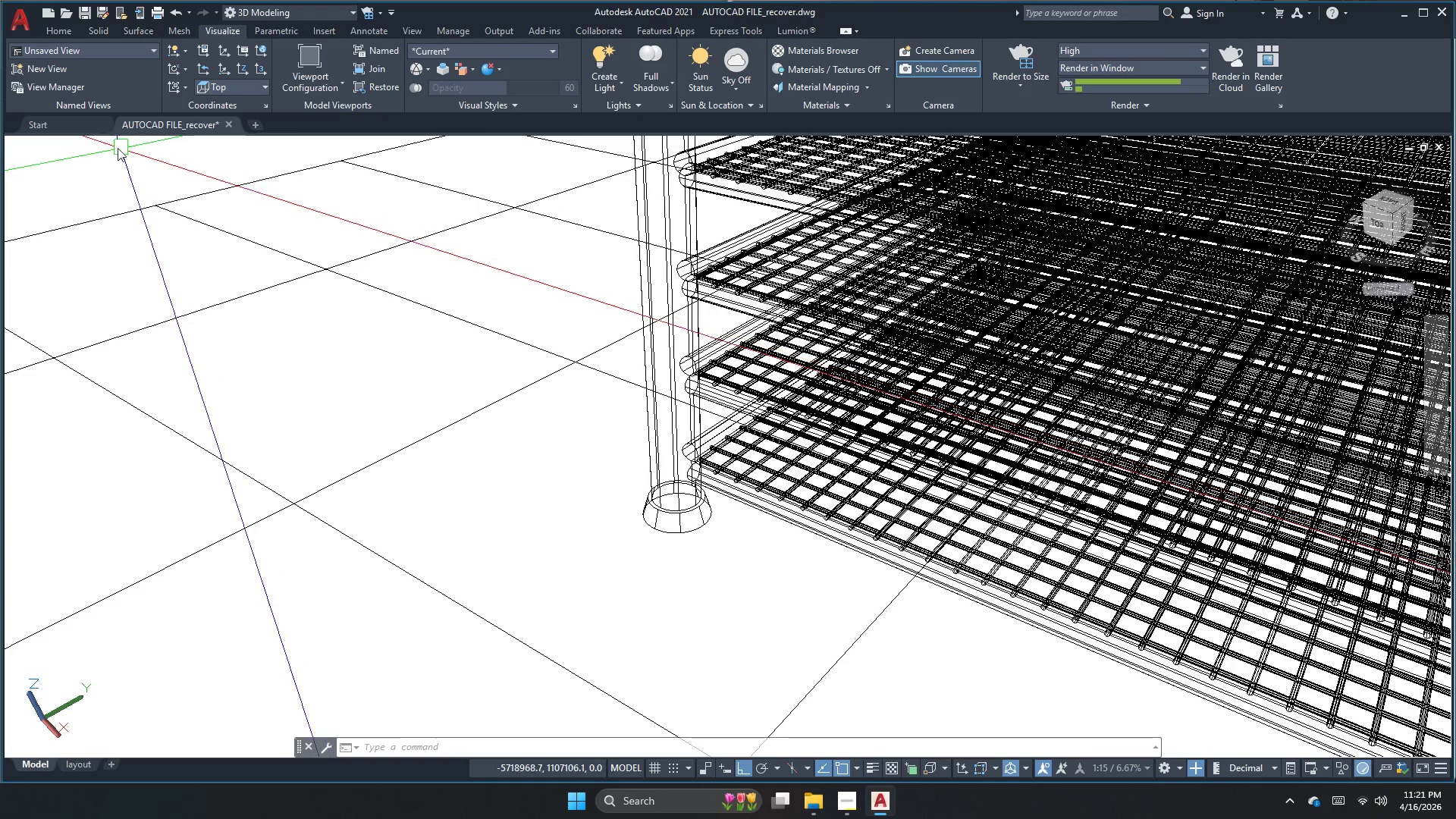 
left_click([115, 148])
 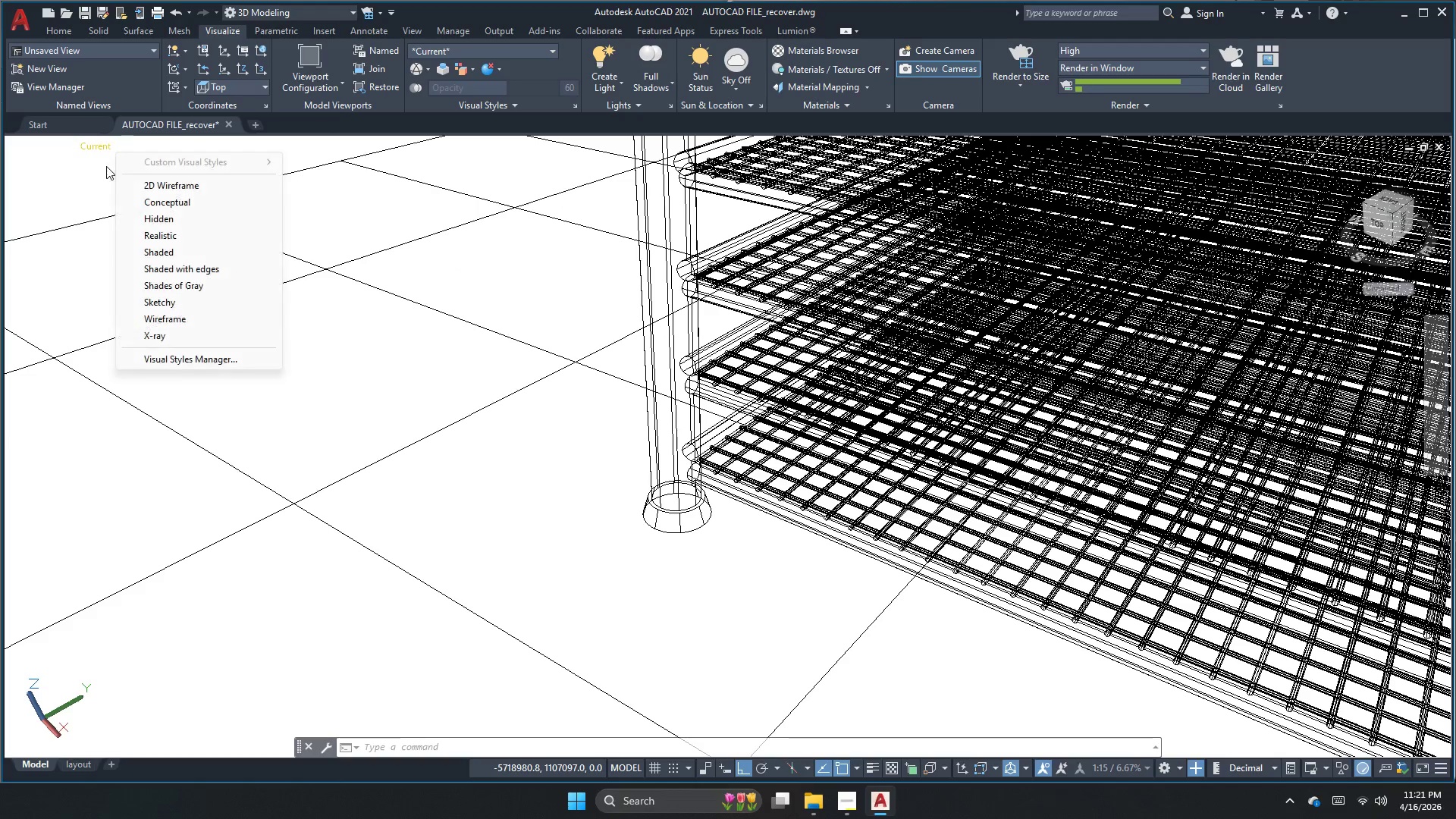 
left_click([148, 184])
 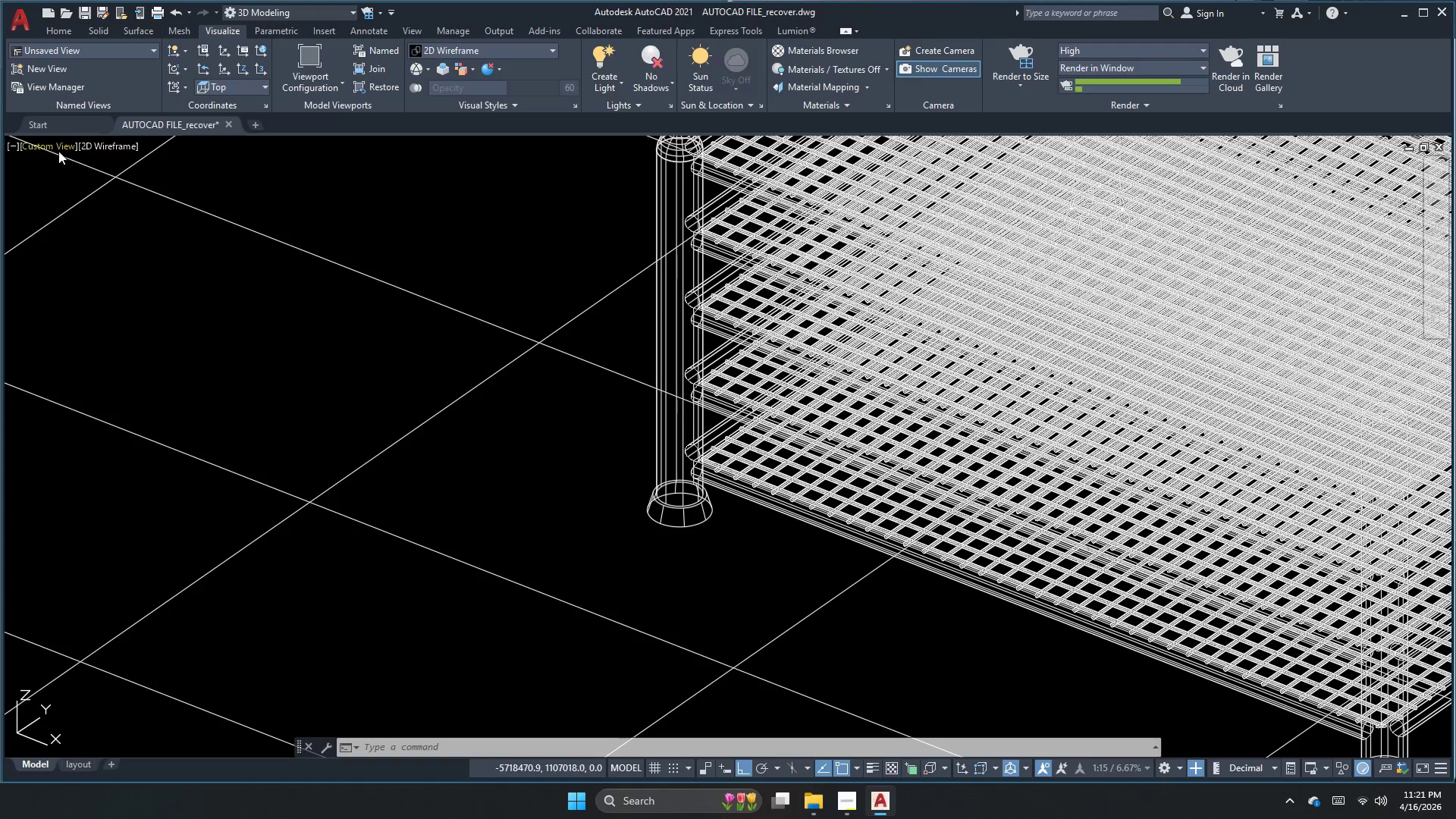 
left_click([39, 143])
 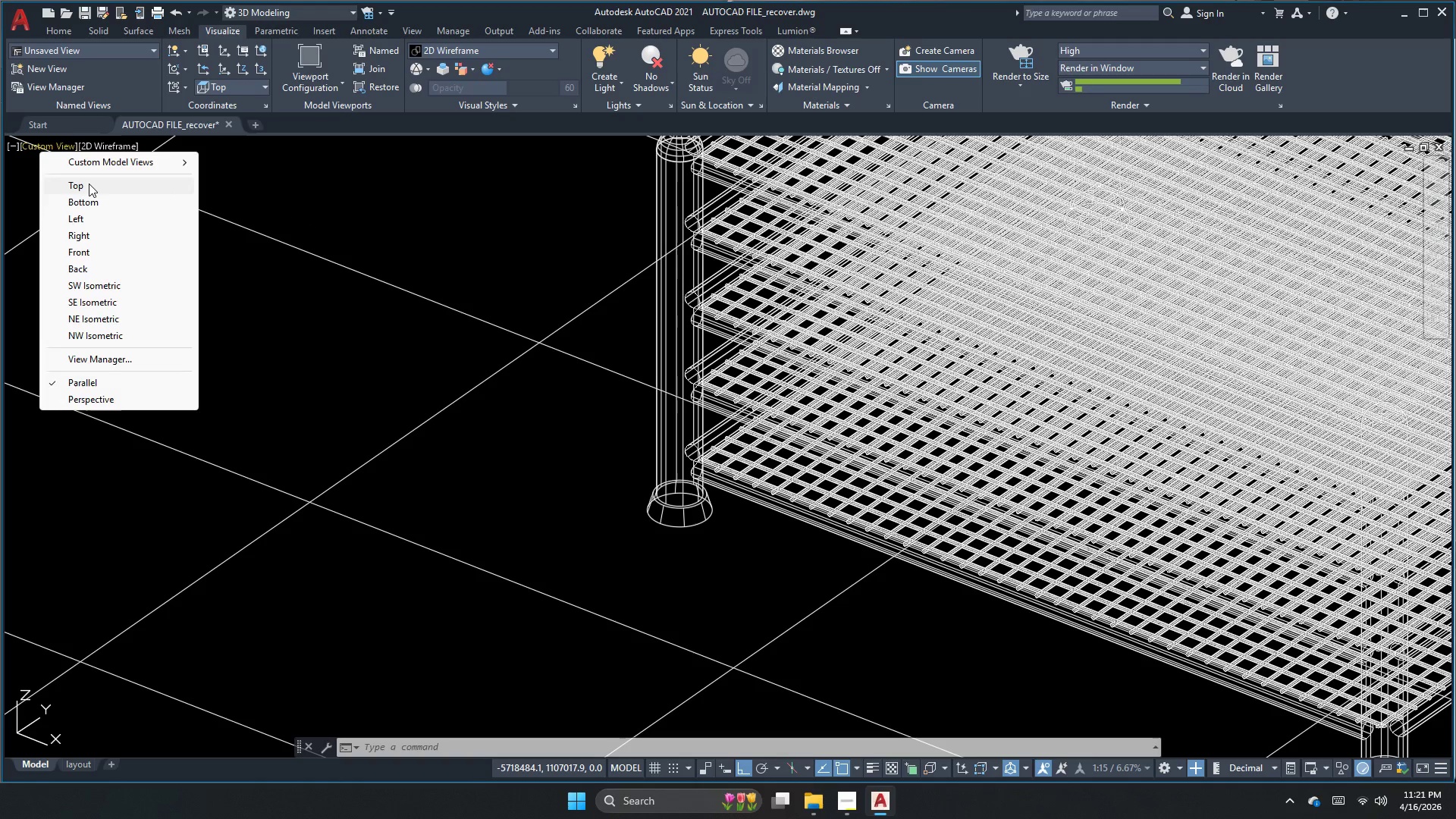 
left_click([89, 184])
 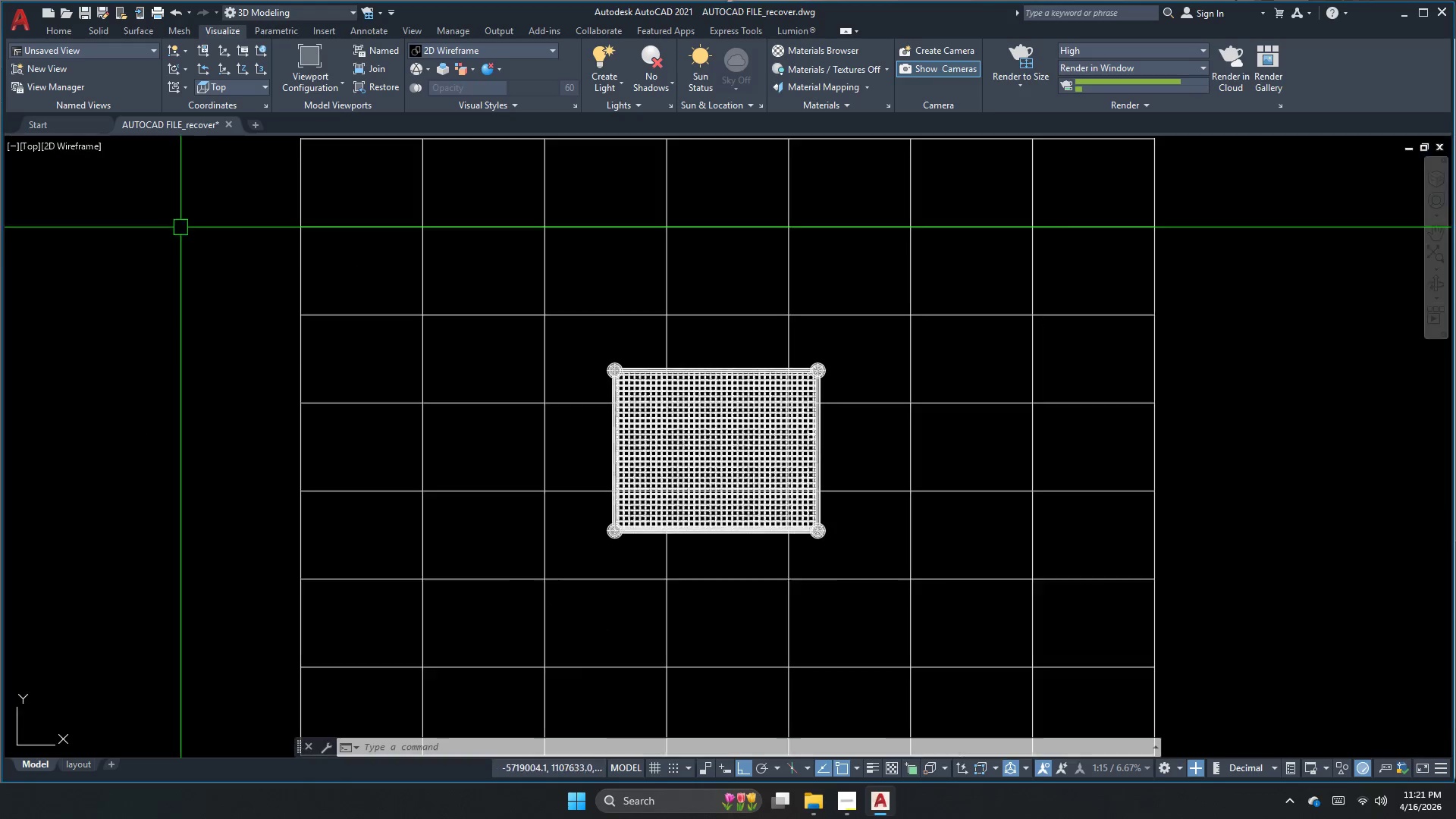 
scroll: coordinate [450, 332], scroll_direction: down, amount: 2.0
 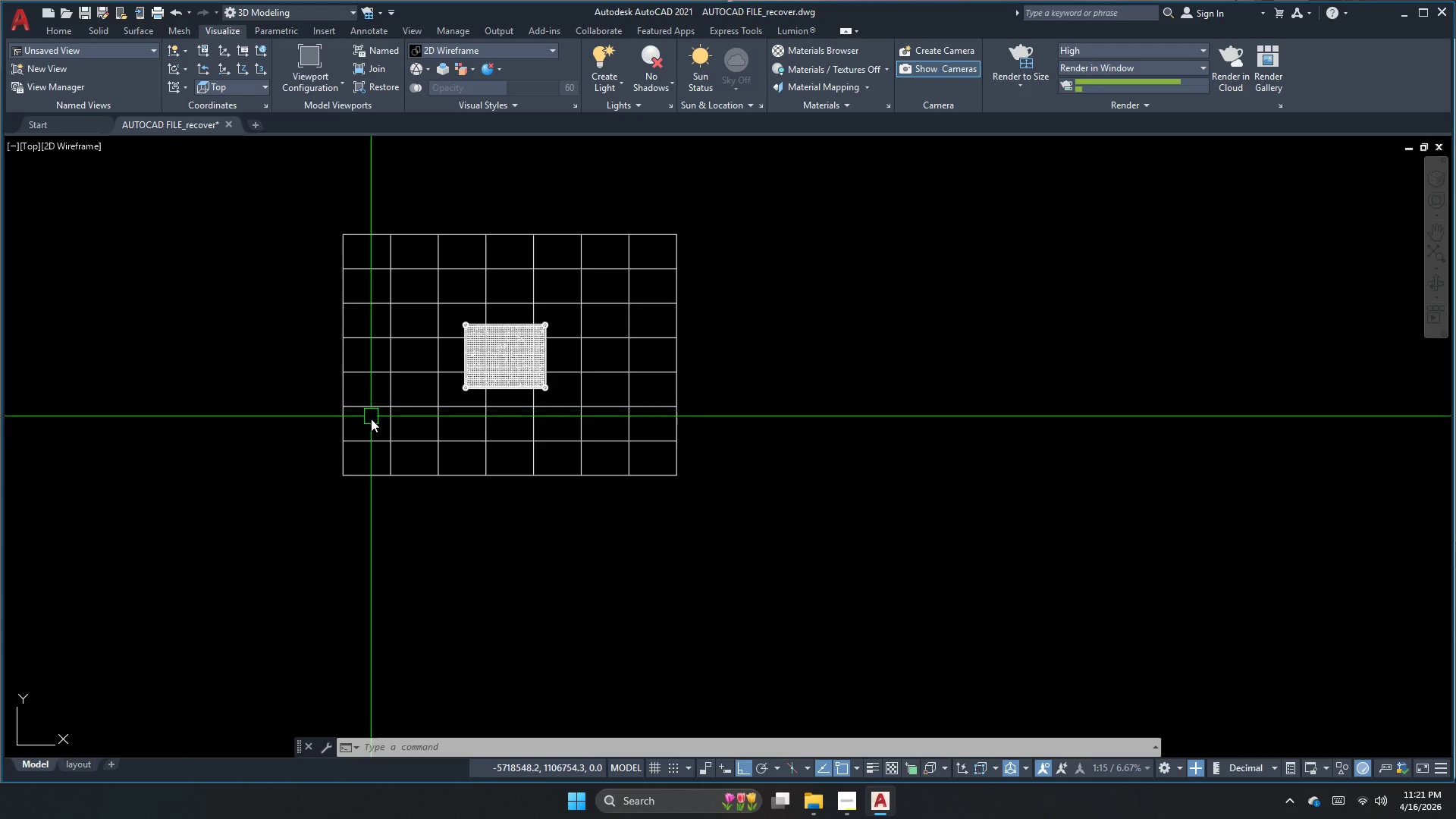 
left_click_drag(start_coordinate=[359, 445], to_coordinate=[353, 459])
 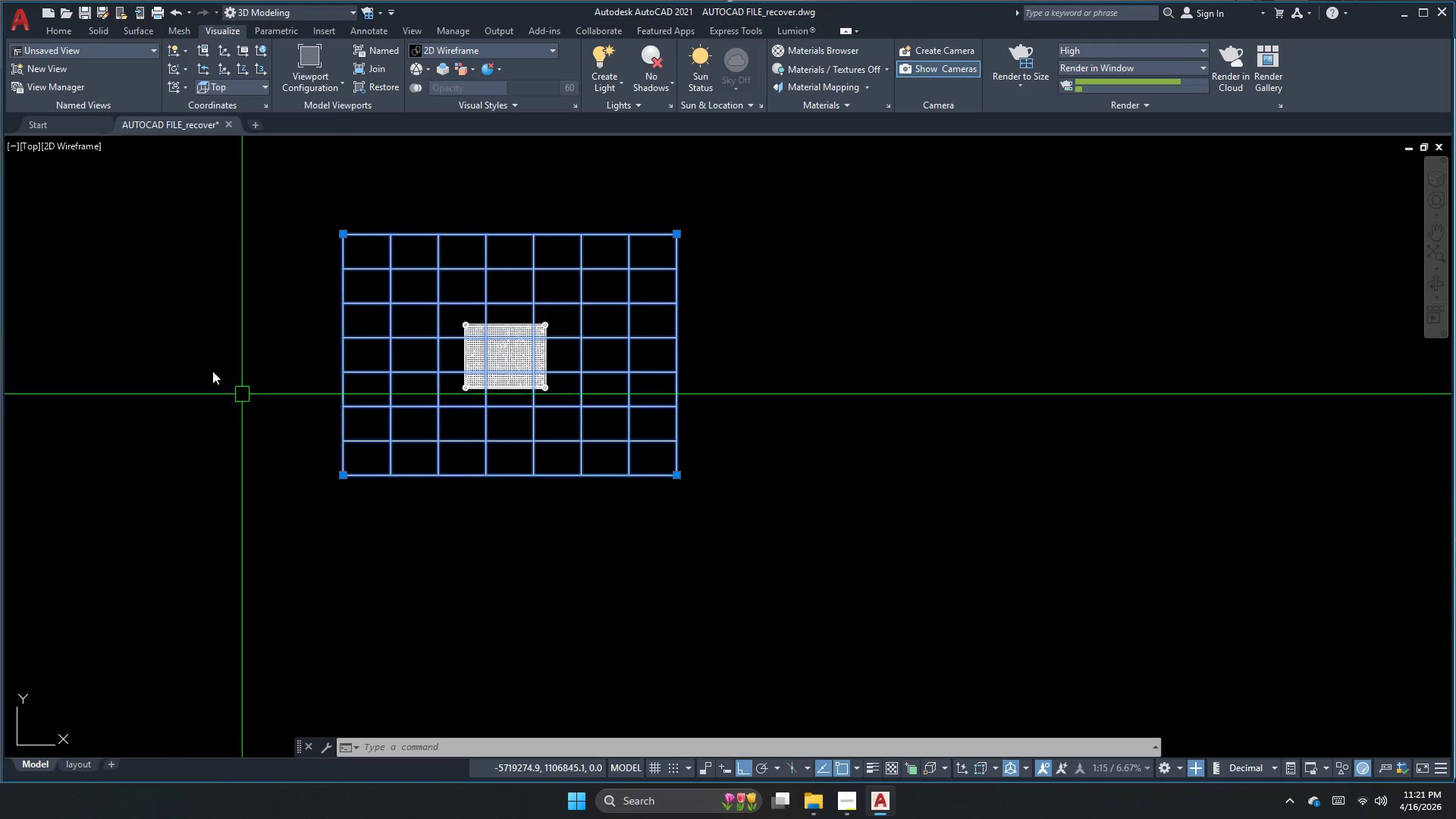 
left_click([23, 145])
 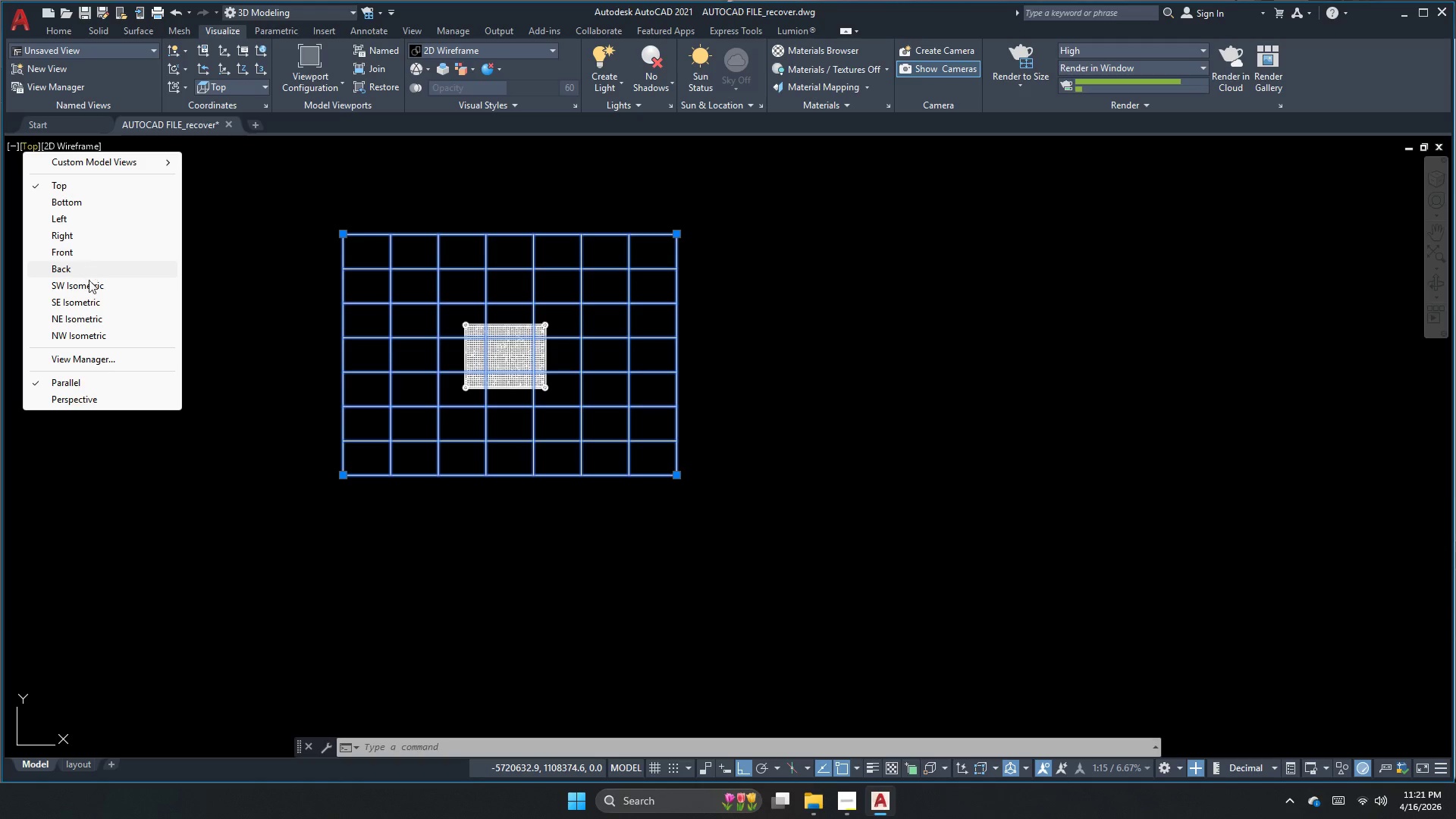 
double_click([89, 286])
 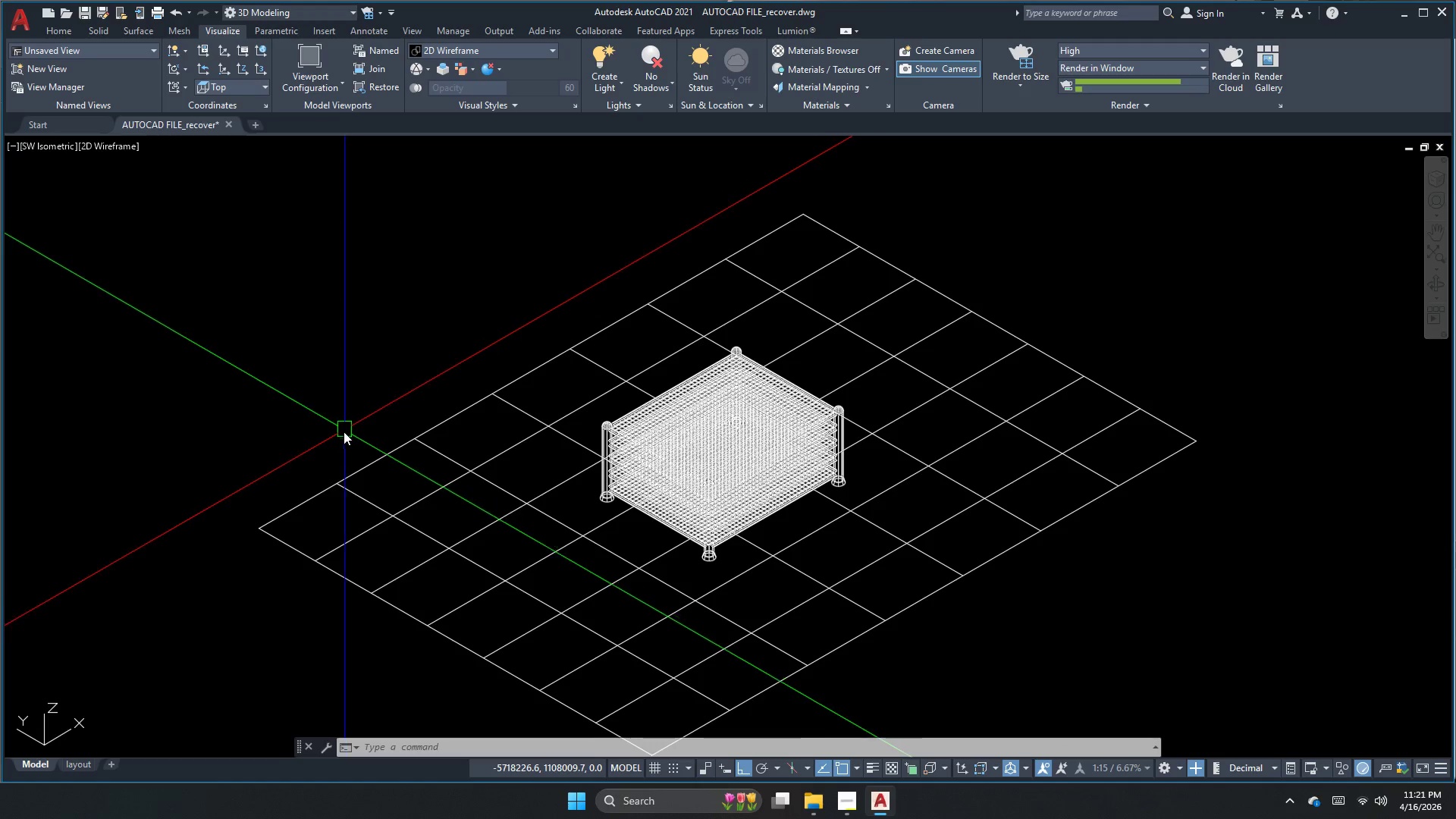 
left_click_drag(start_coordinate=[301, 492], to_coordinate=[299, 499])
 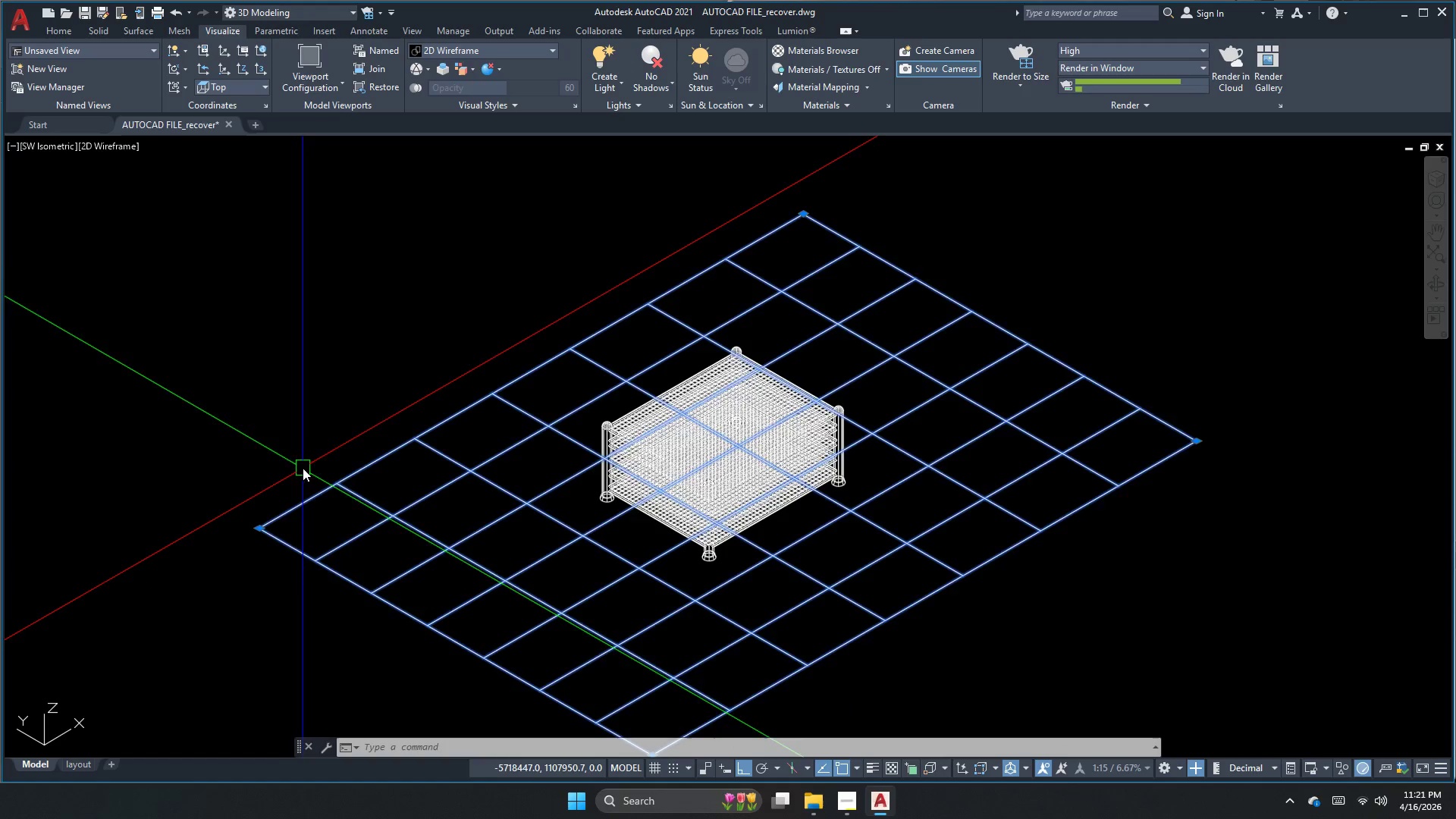 
key(S)
 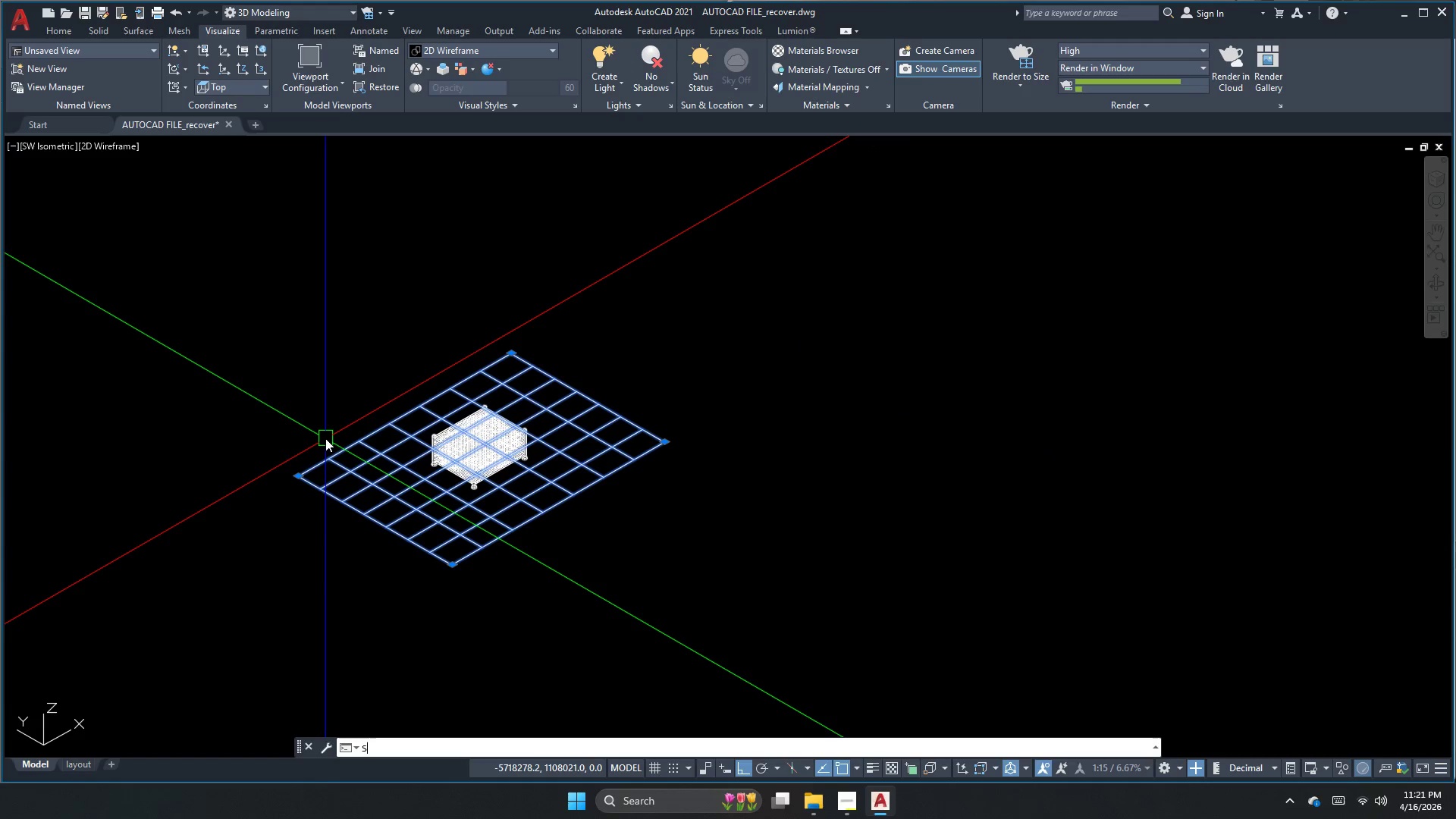 
scroll: coordinate [324, 441], scroll_direction: down, amount: 2.0
 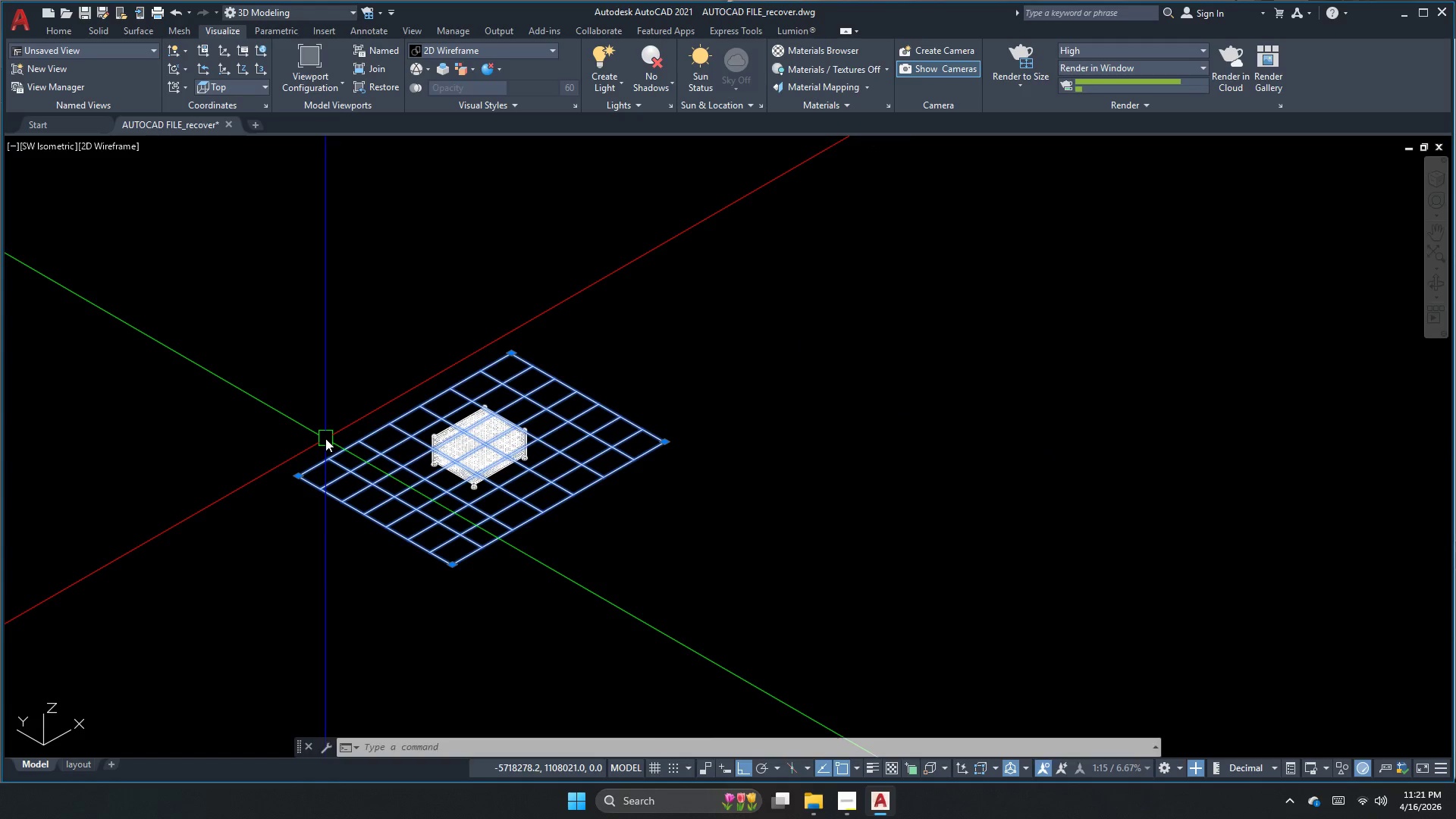 
key(C)
 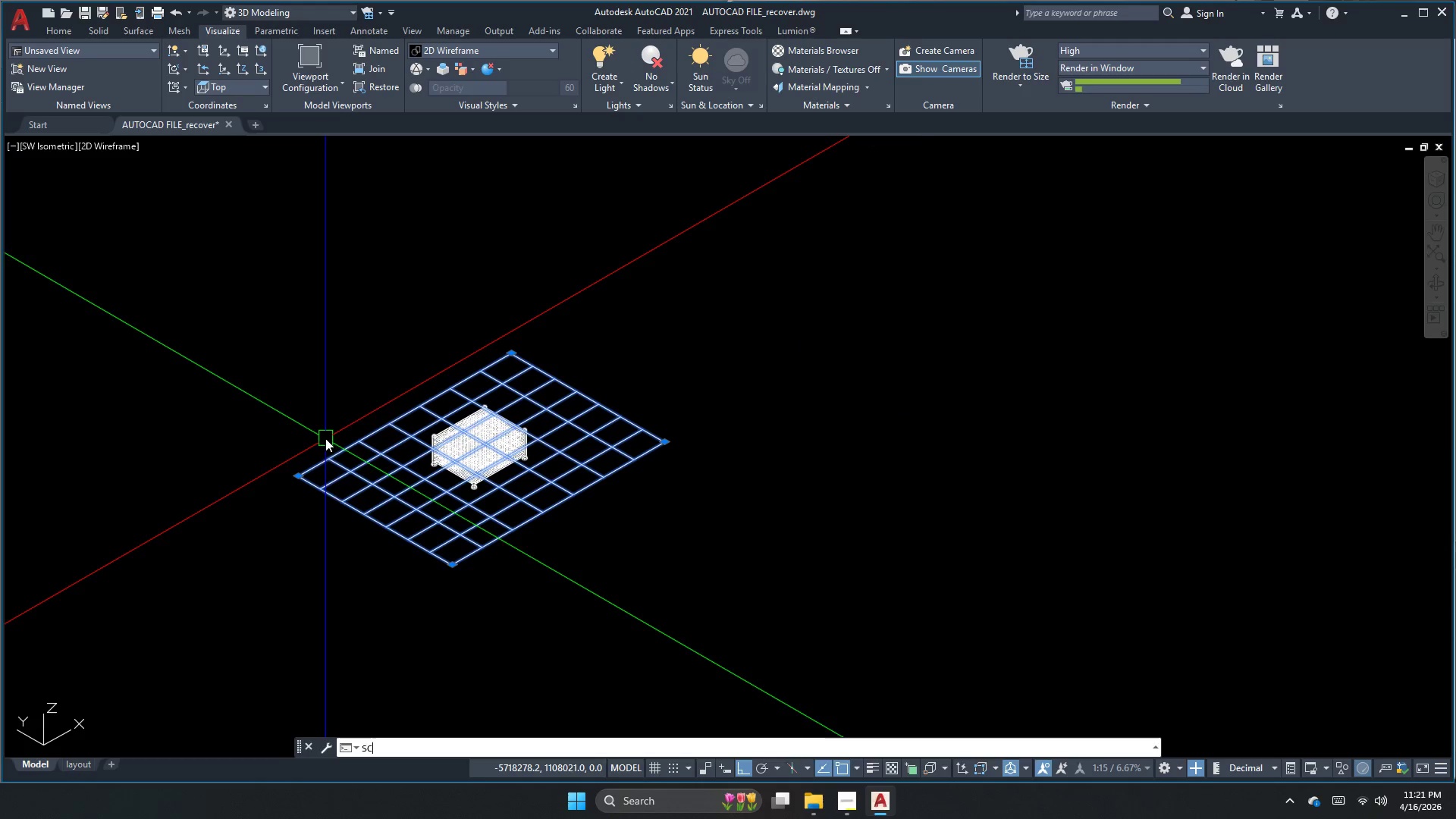 
key(Space)
 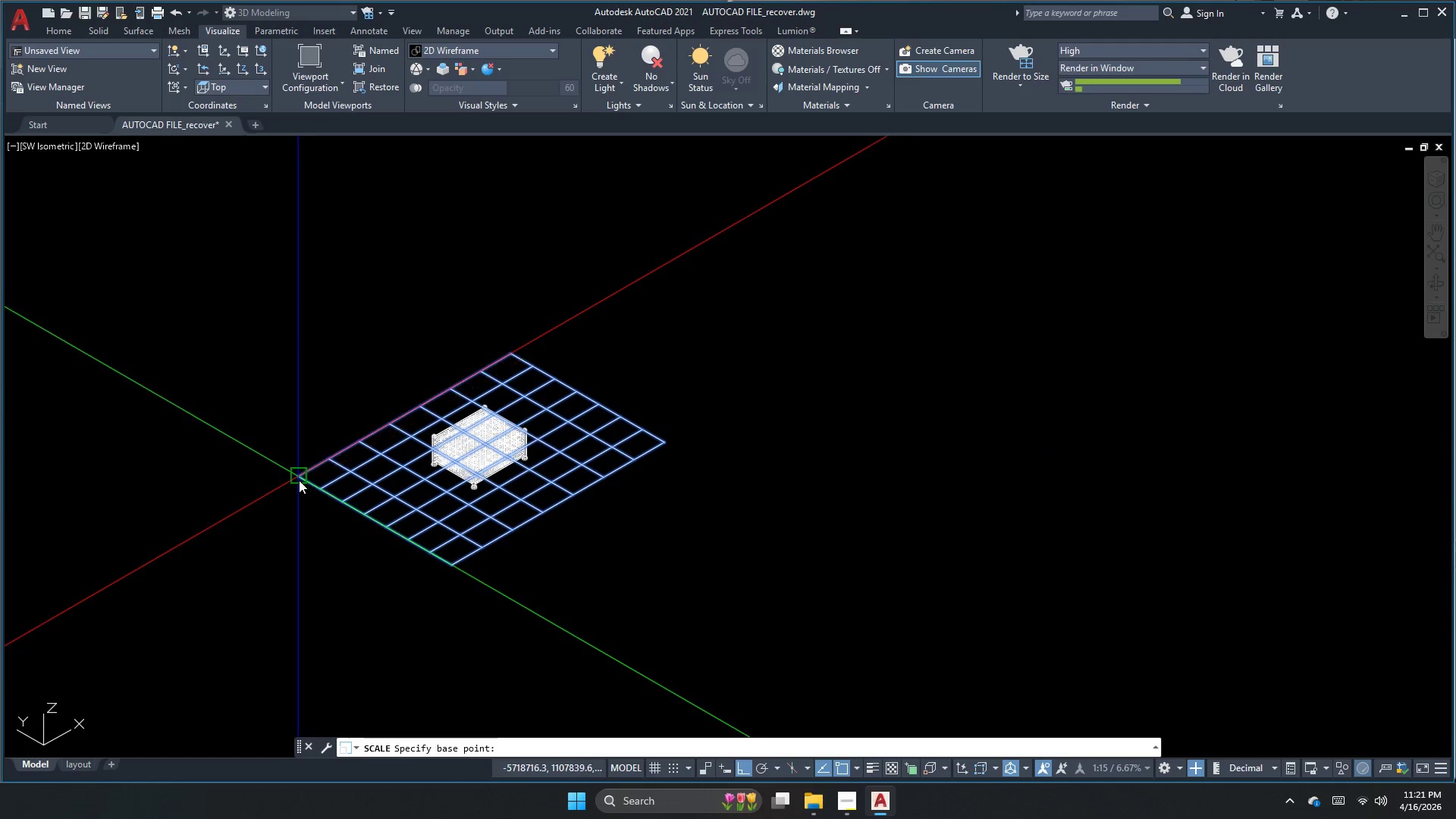 
left_click([299, 479])
 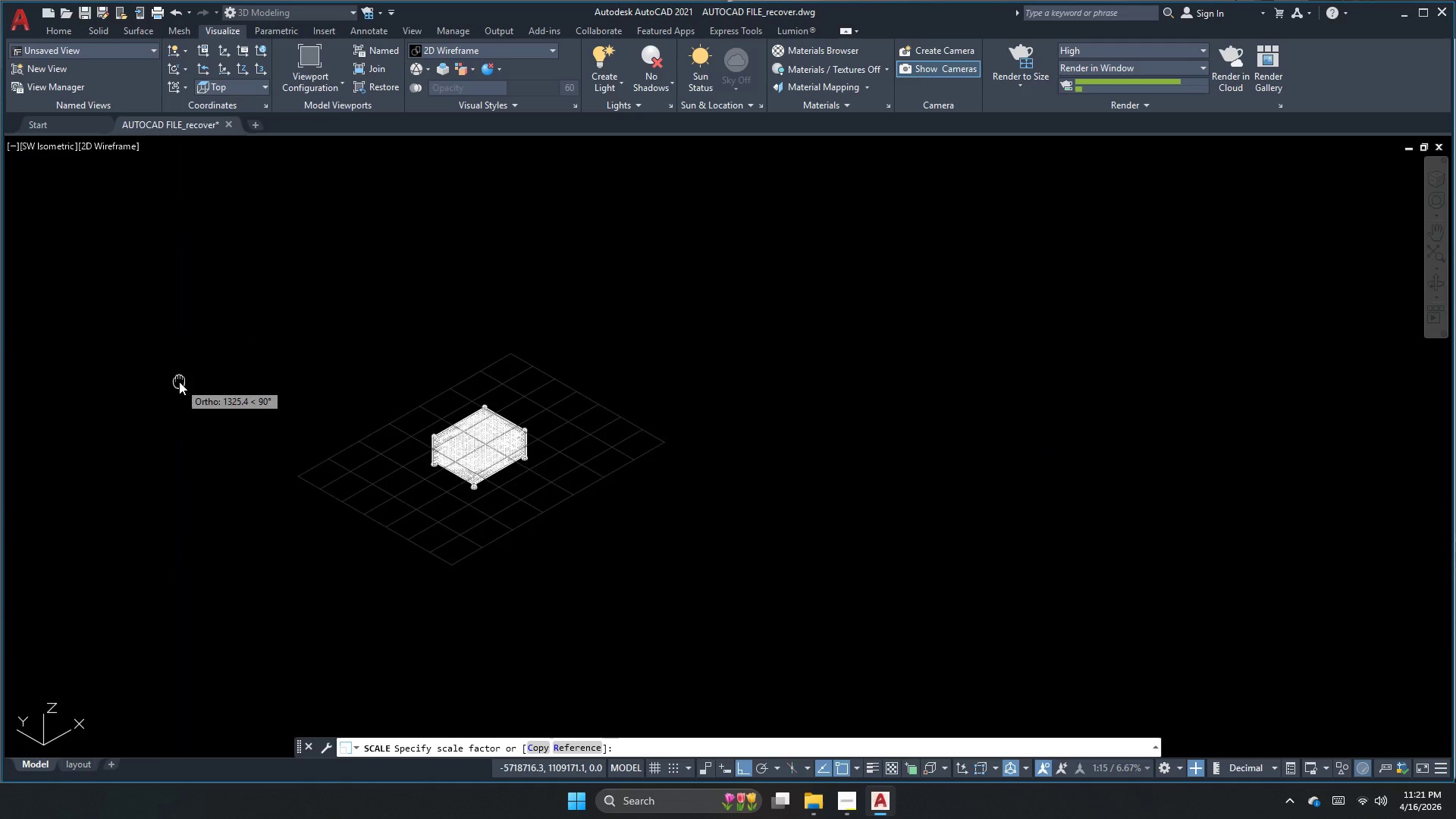 
scroll: coordinate [495, 408], scroll_direction: down, amount: 2.0
 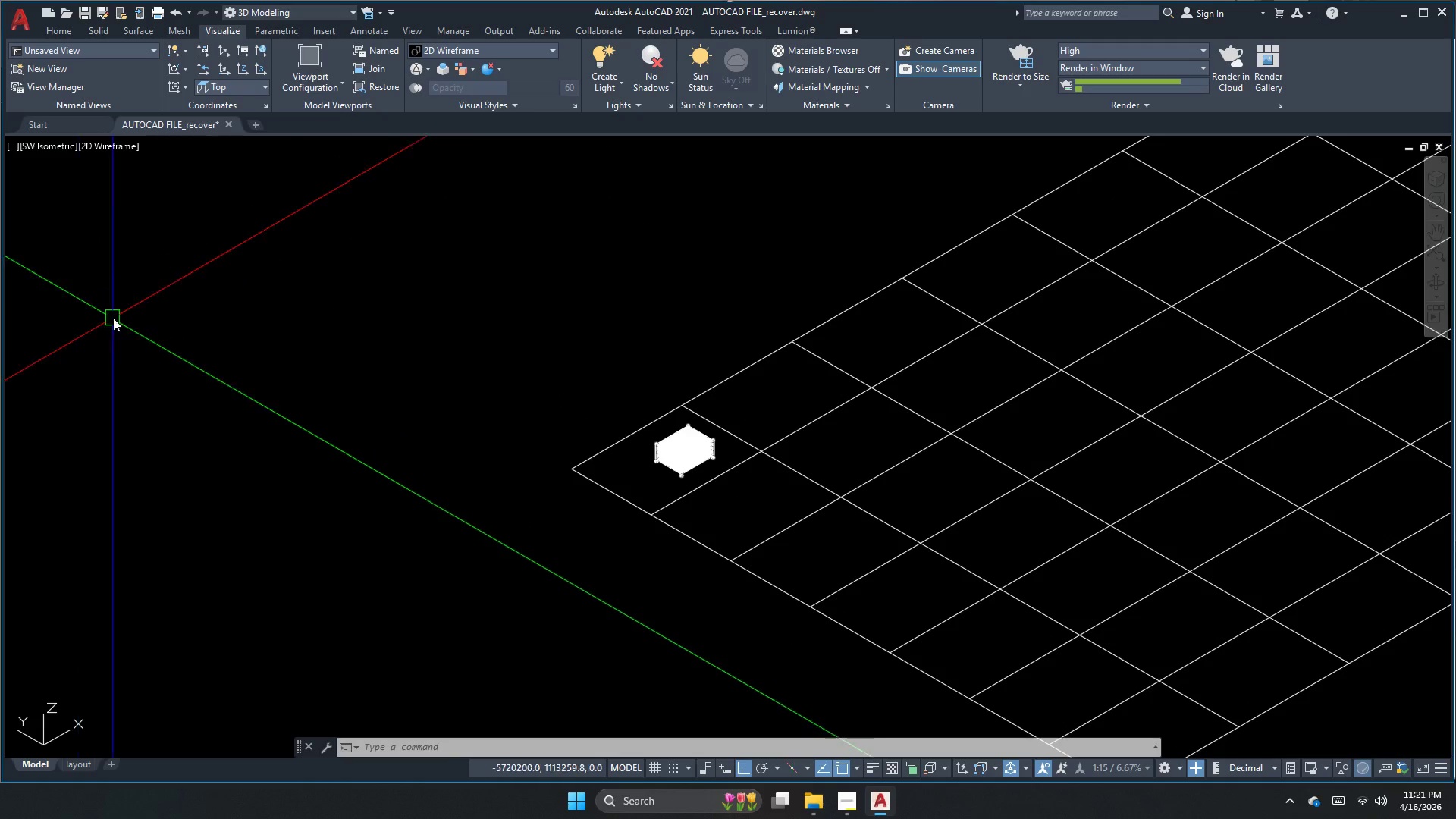 
key(M)
 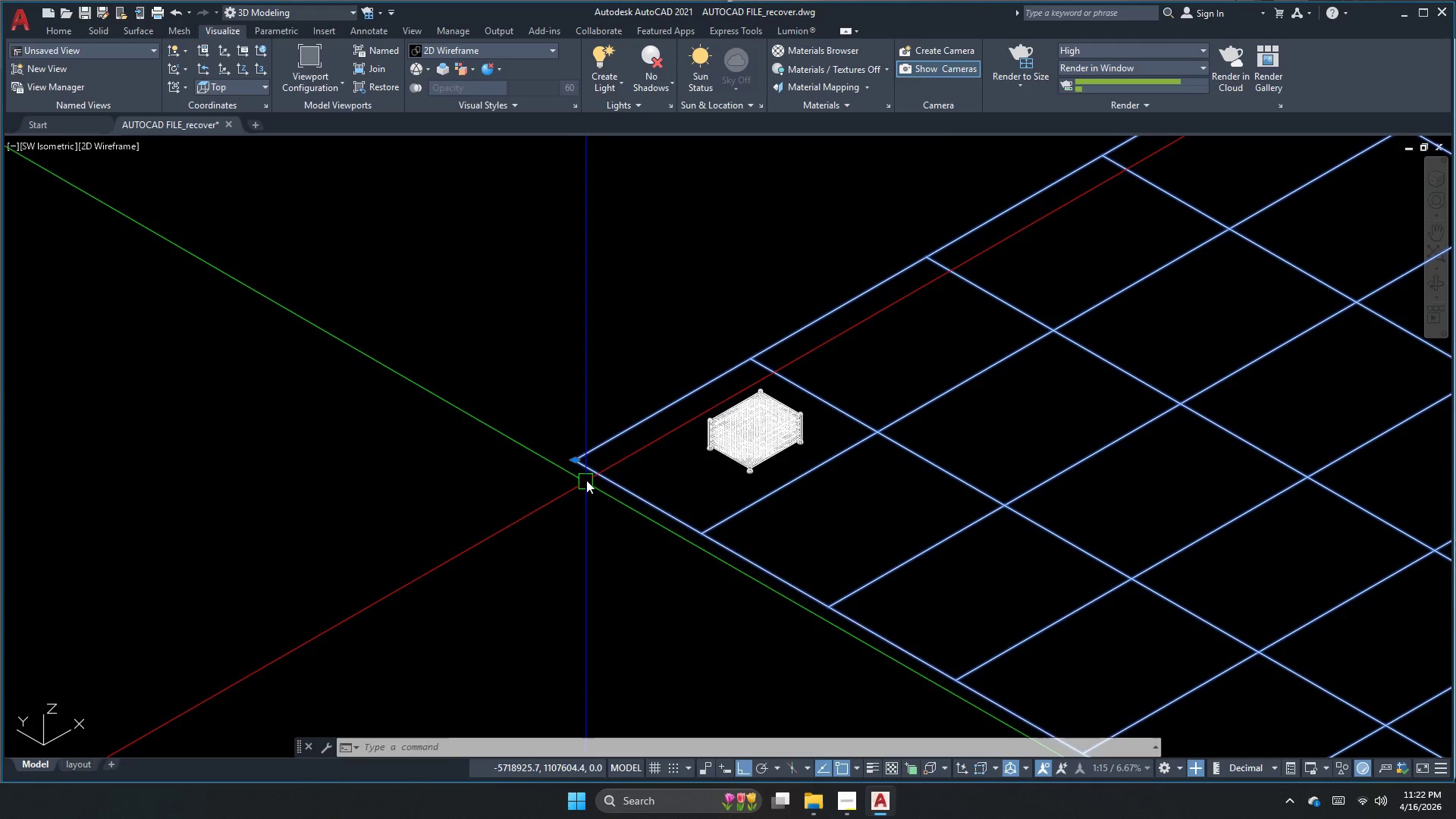 
scroll: coordinate [564, 485], scroll_direction: up, amount: 1.0
 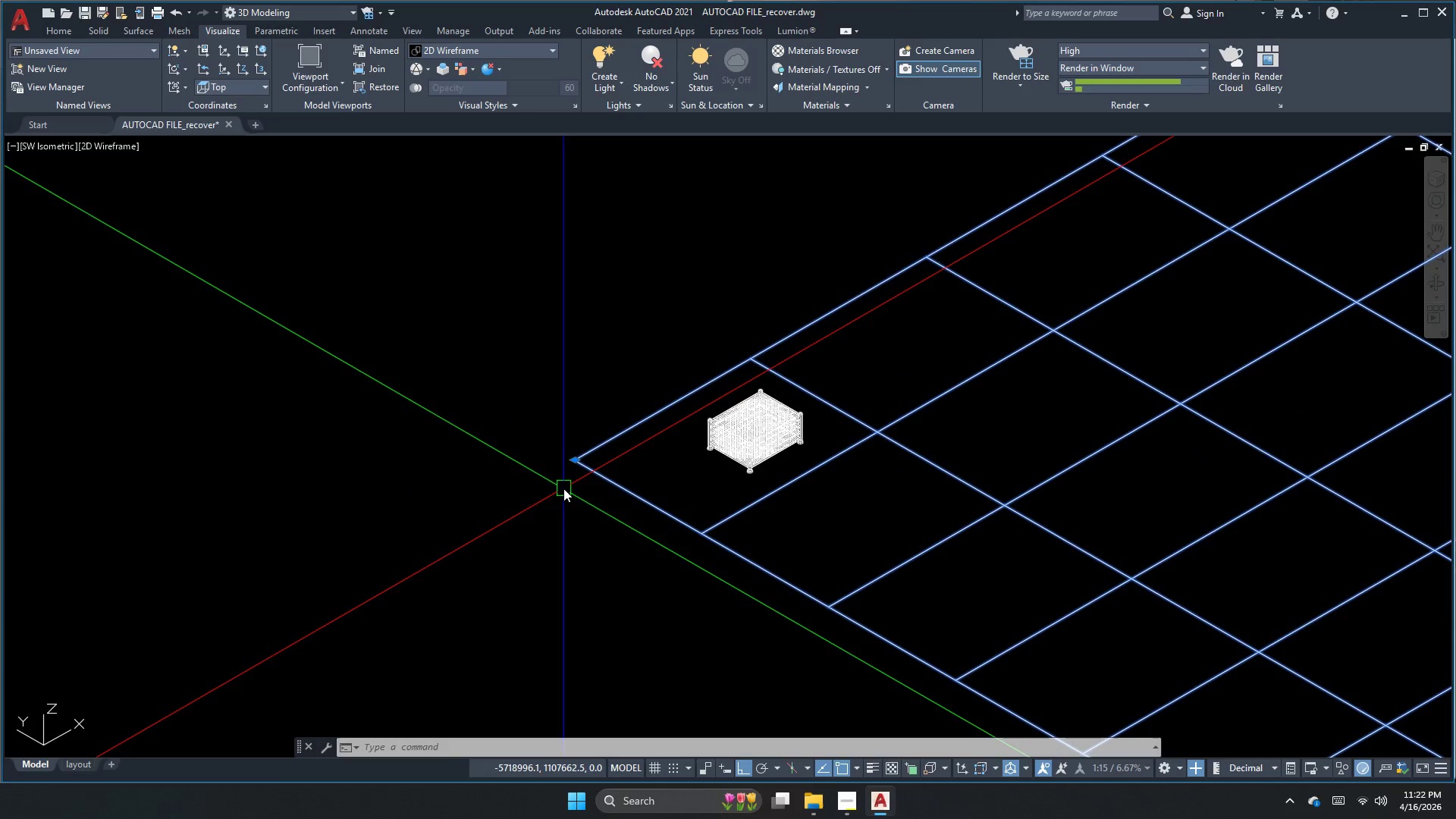 
key(Space)
 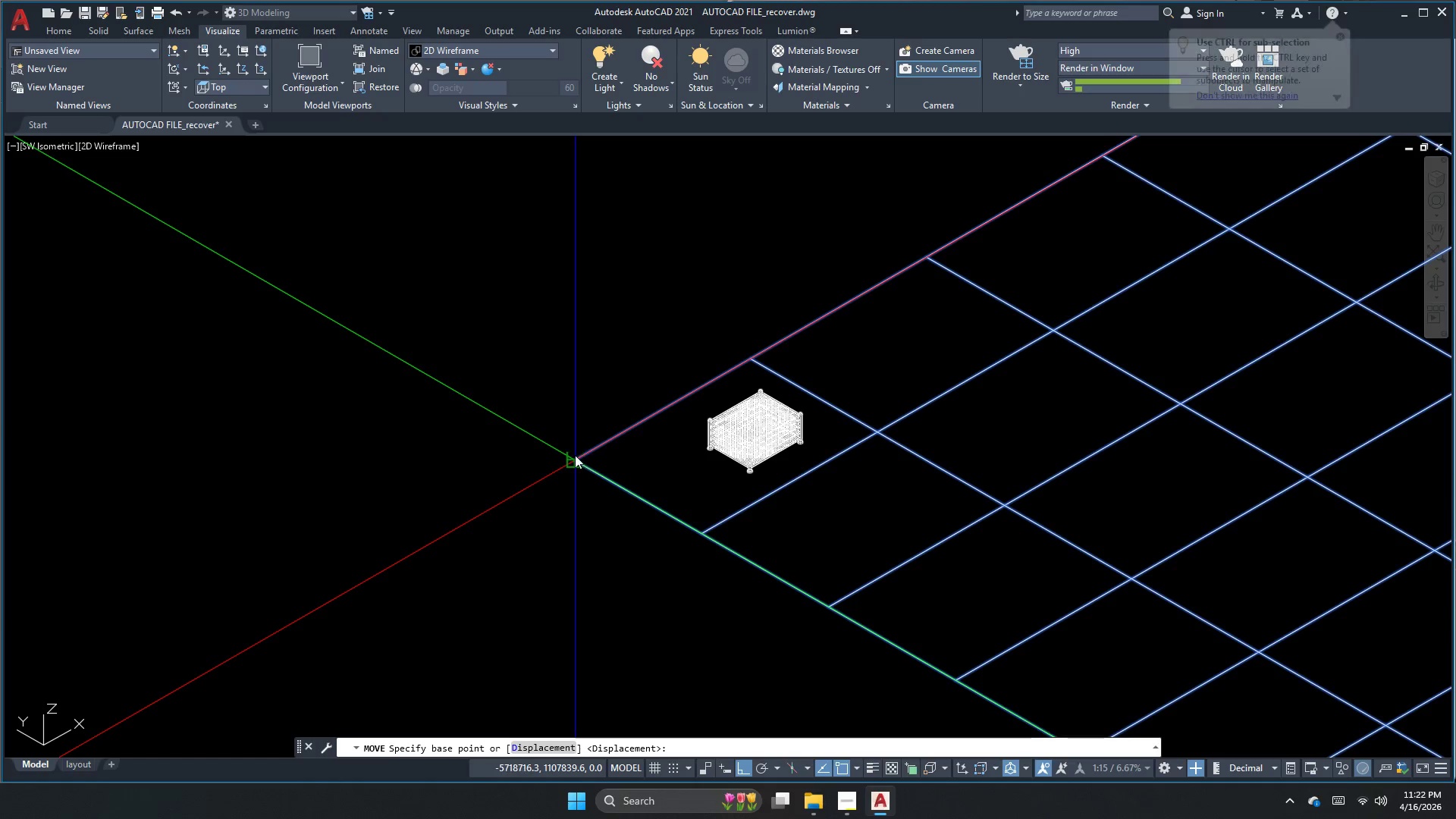 
left_click([574, 455])
 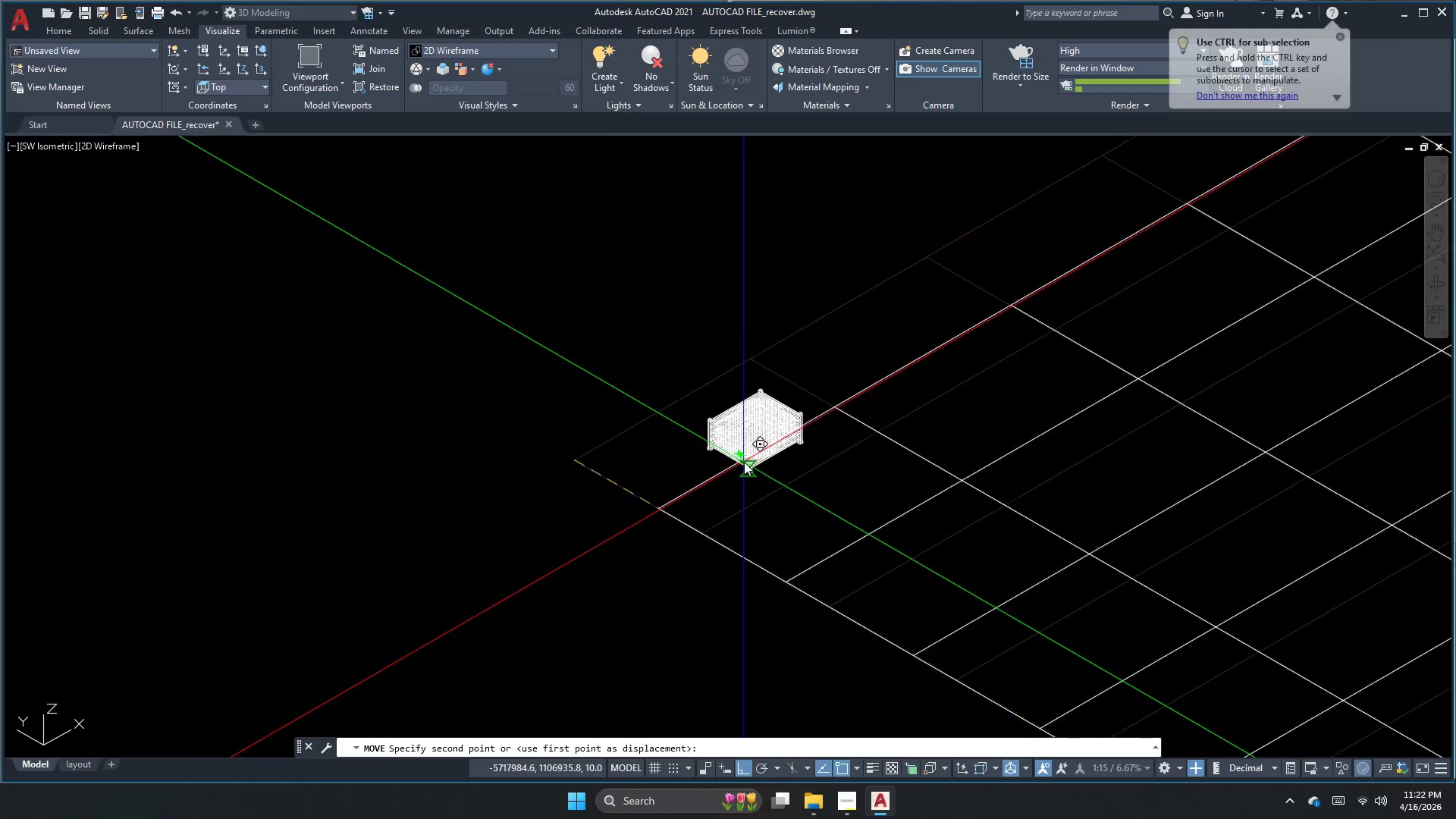 
scroll: coordinate [546, 405], scroll_direction: up, amount: 7.0
 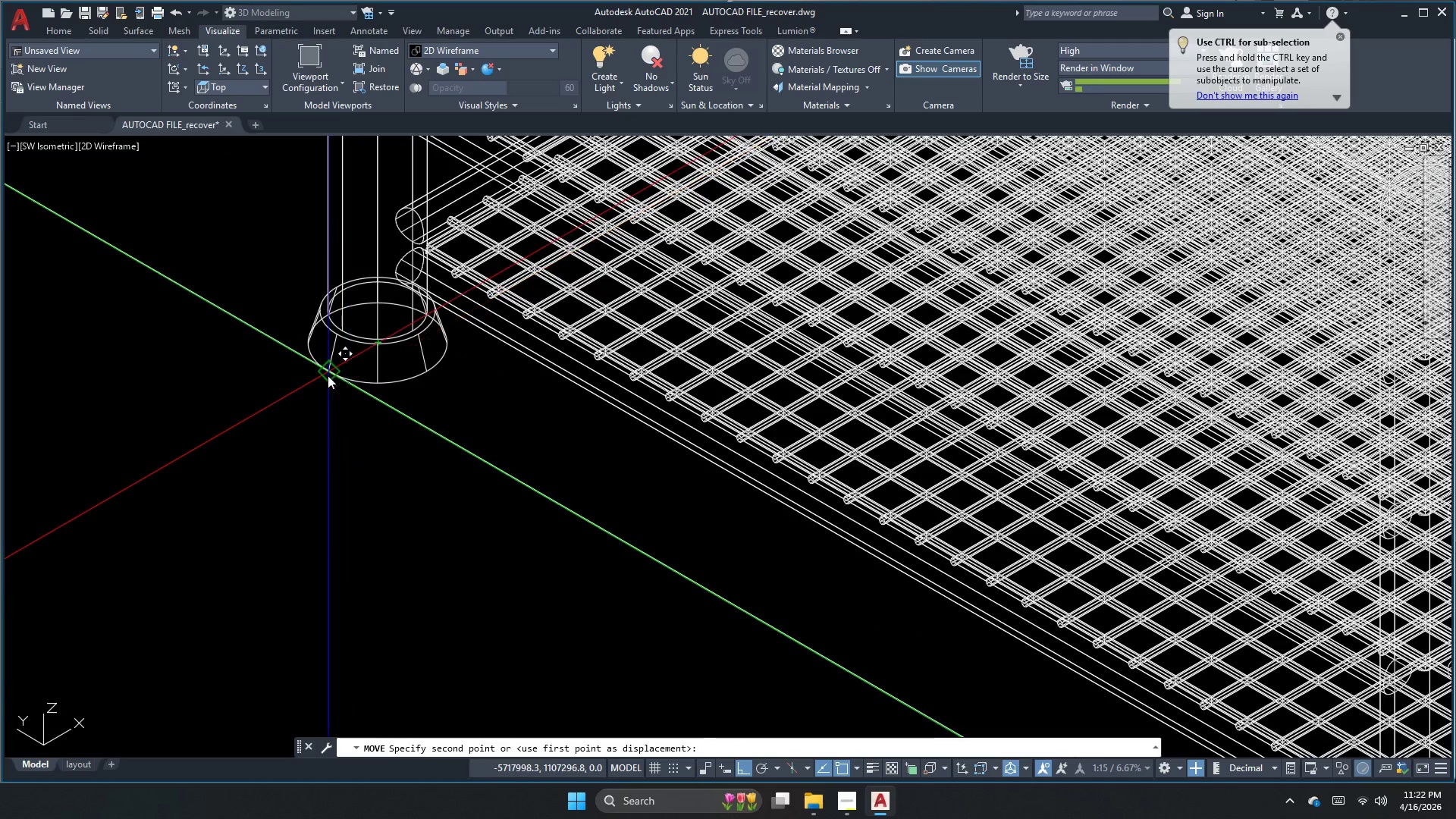 
left_click([328, 375])
 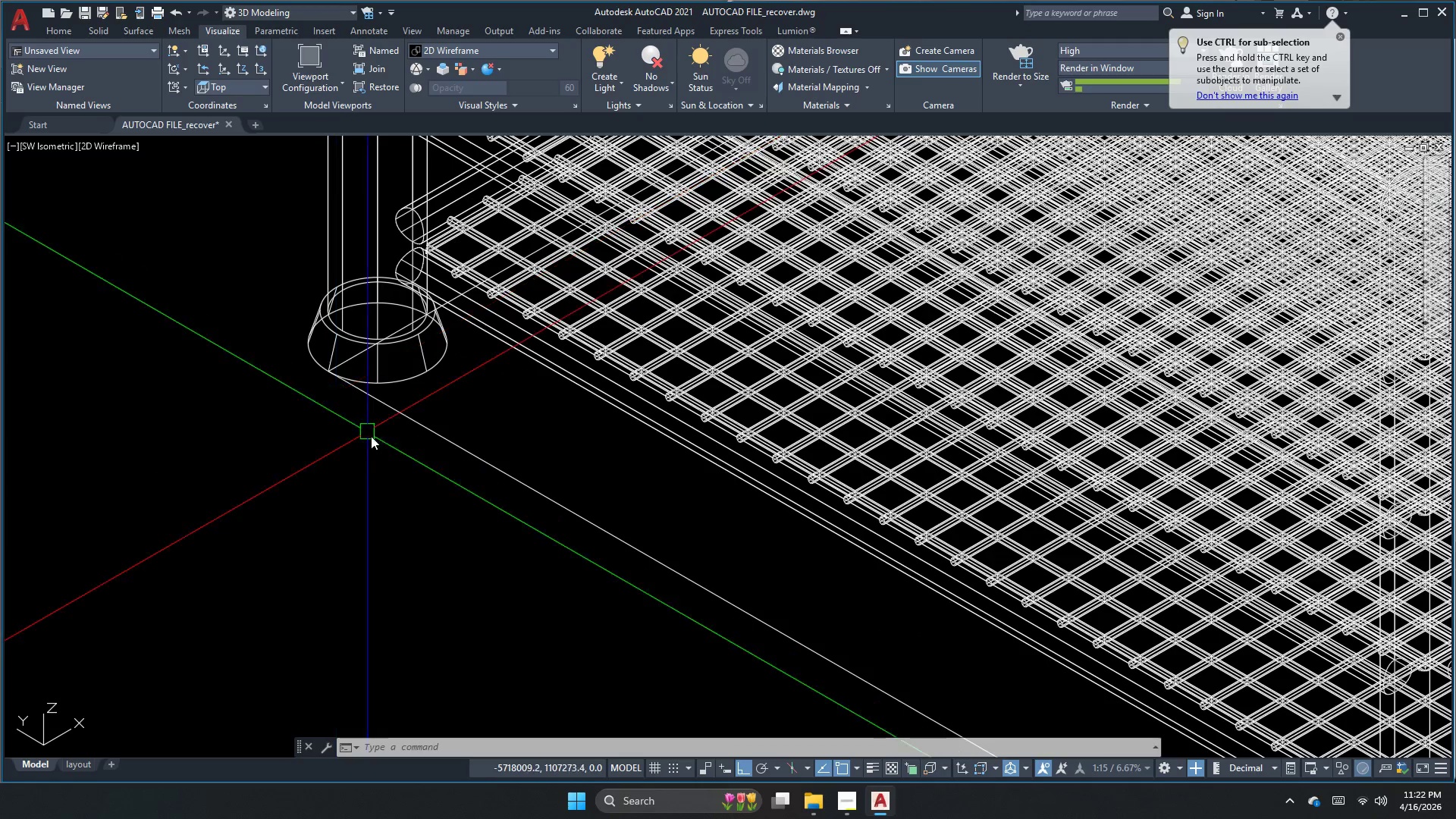 
scroll: coordinate [479, 398], scroll_direction: down, amount: 11.0
 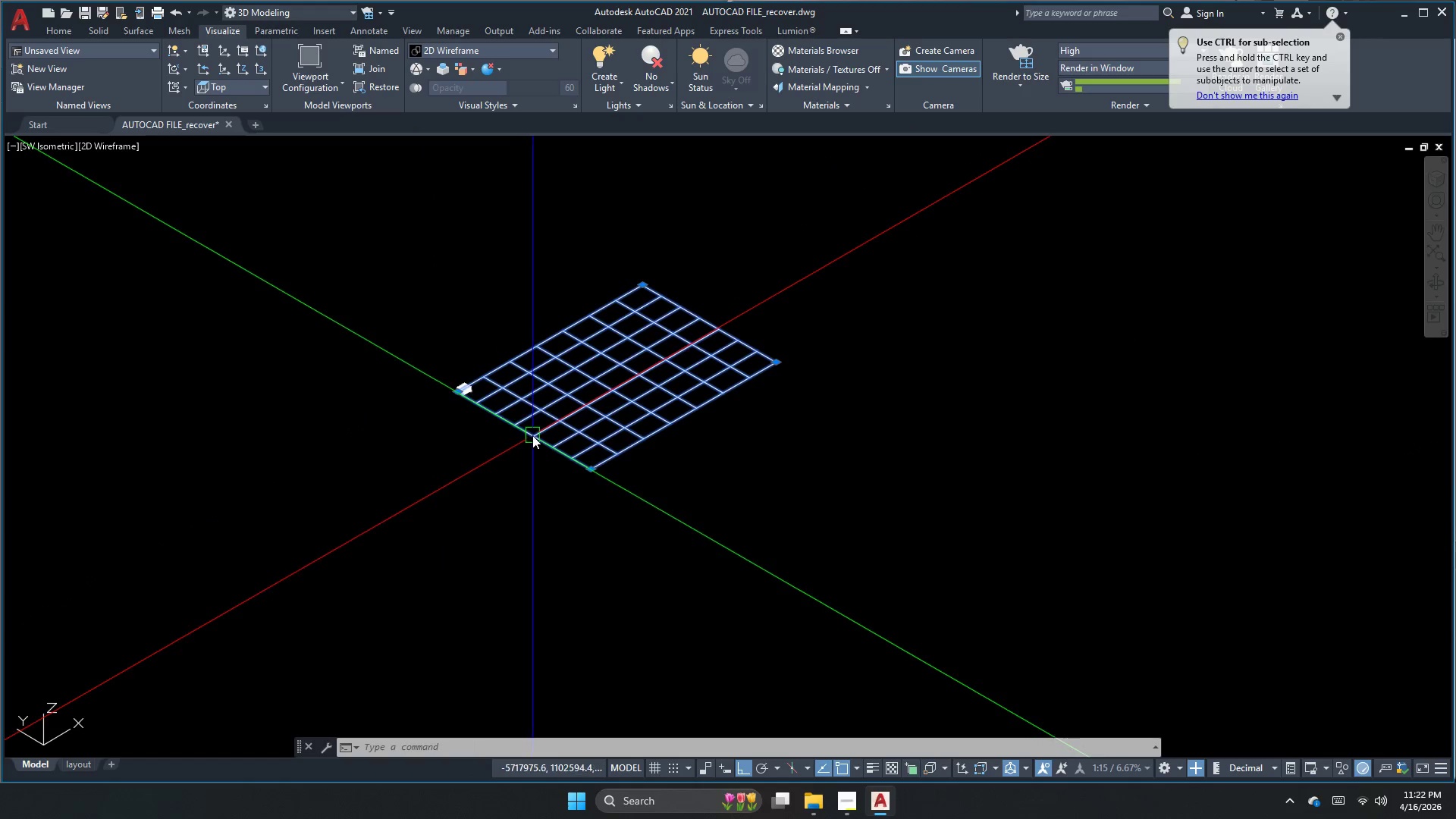 
scroll: coordinate [496, 435], scroll_direction: up, amount: 2.0
 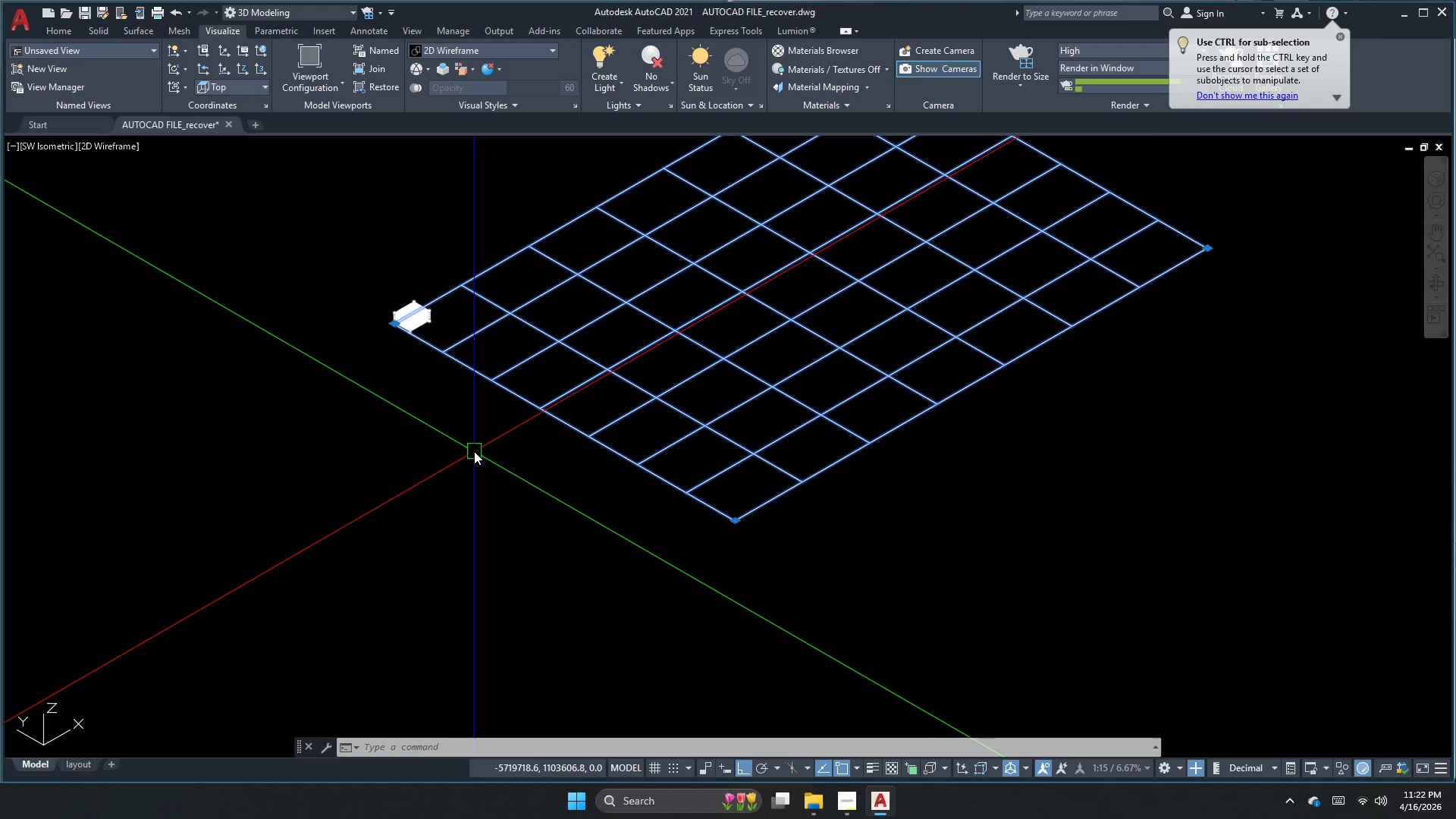 
key(M)
 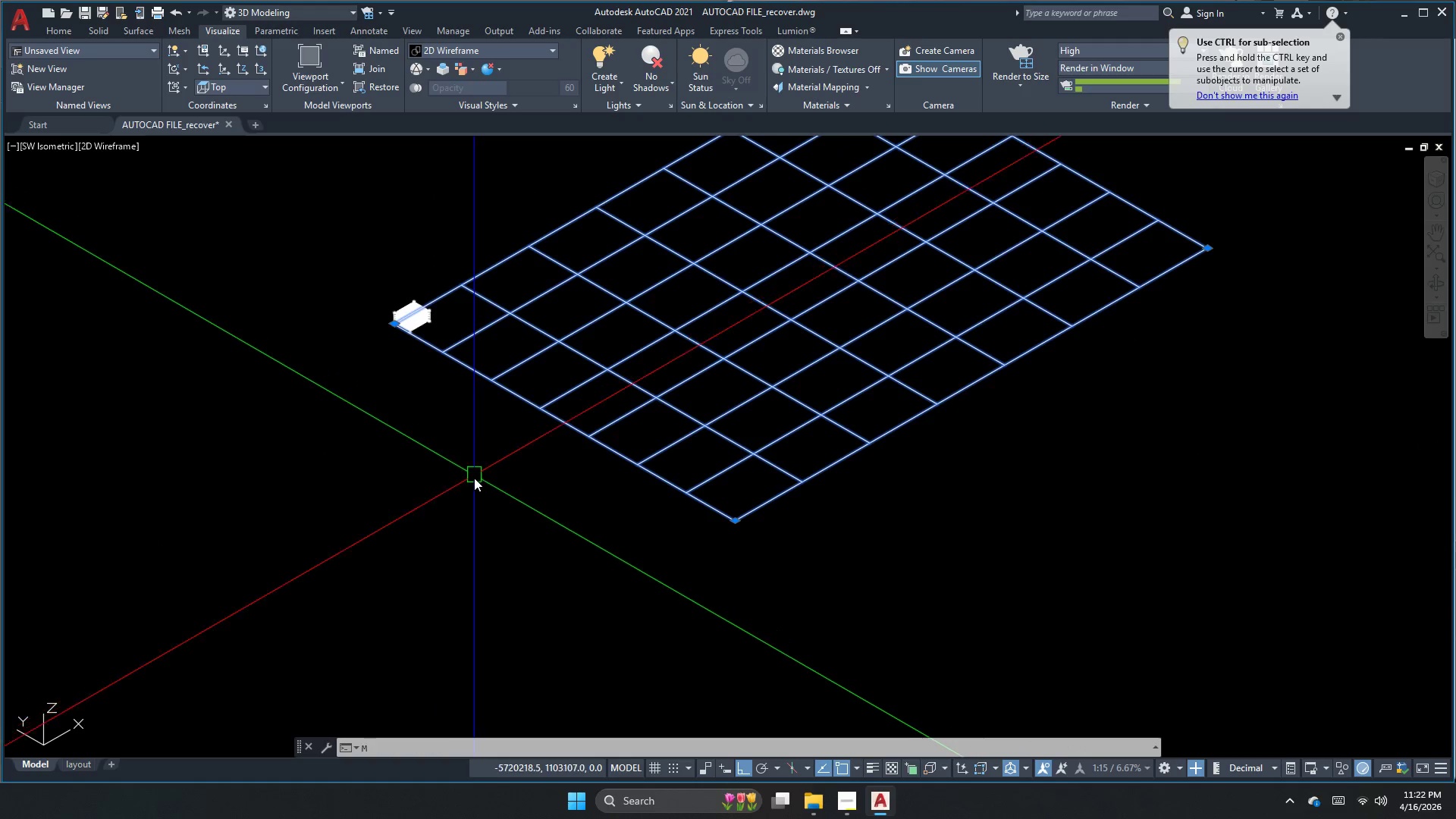 
key(Space)
 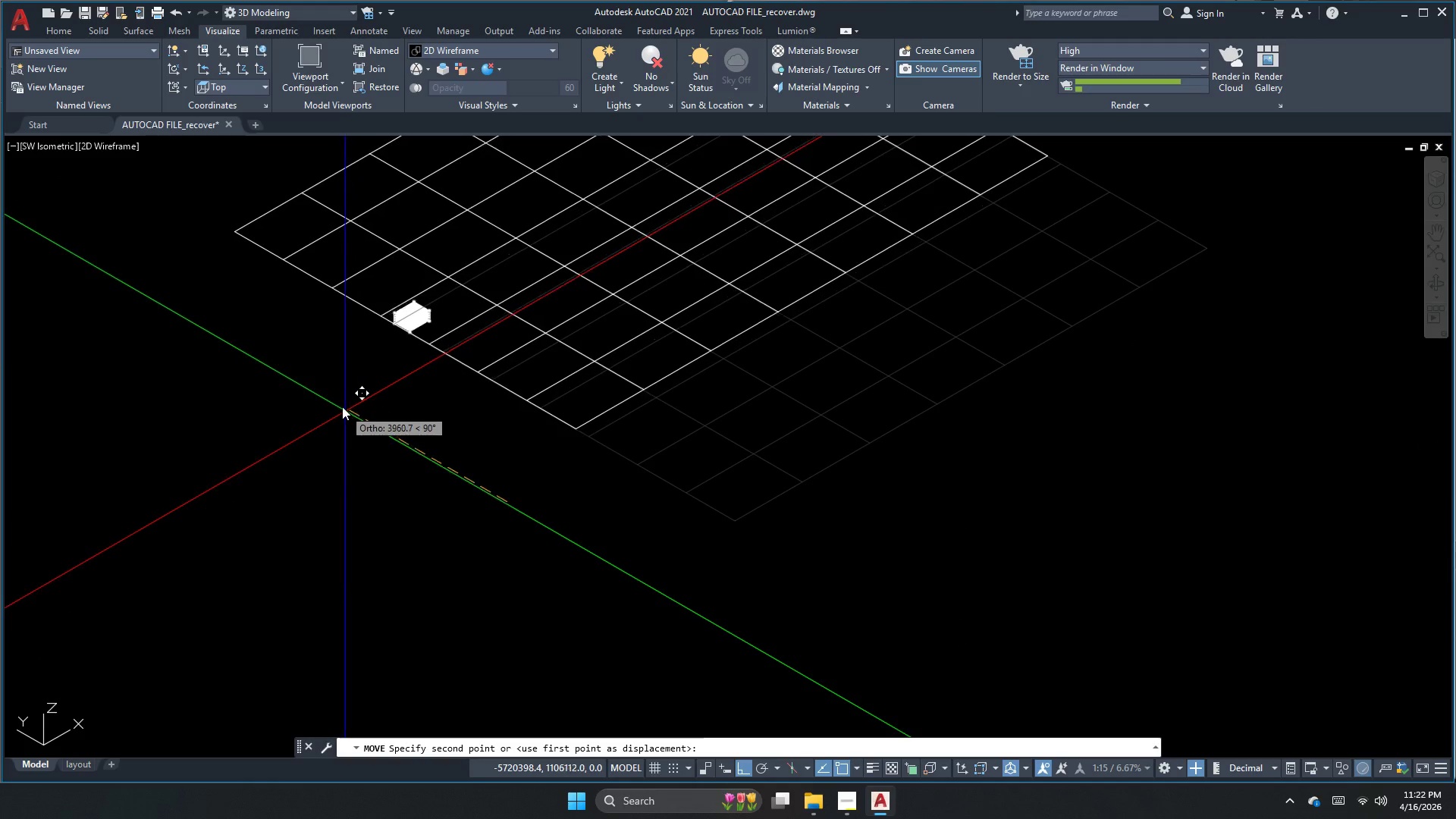 
left_click([342, 406])
 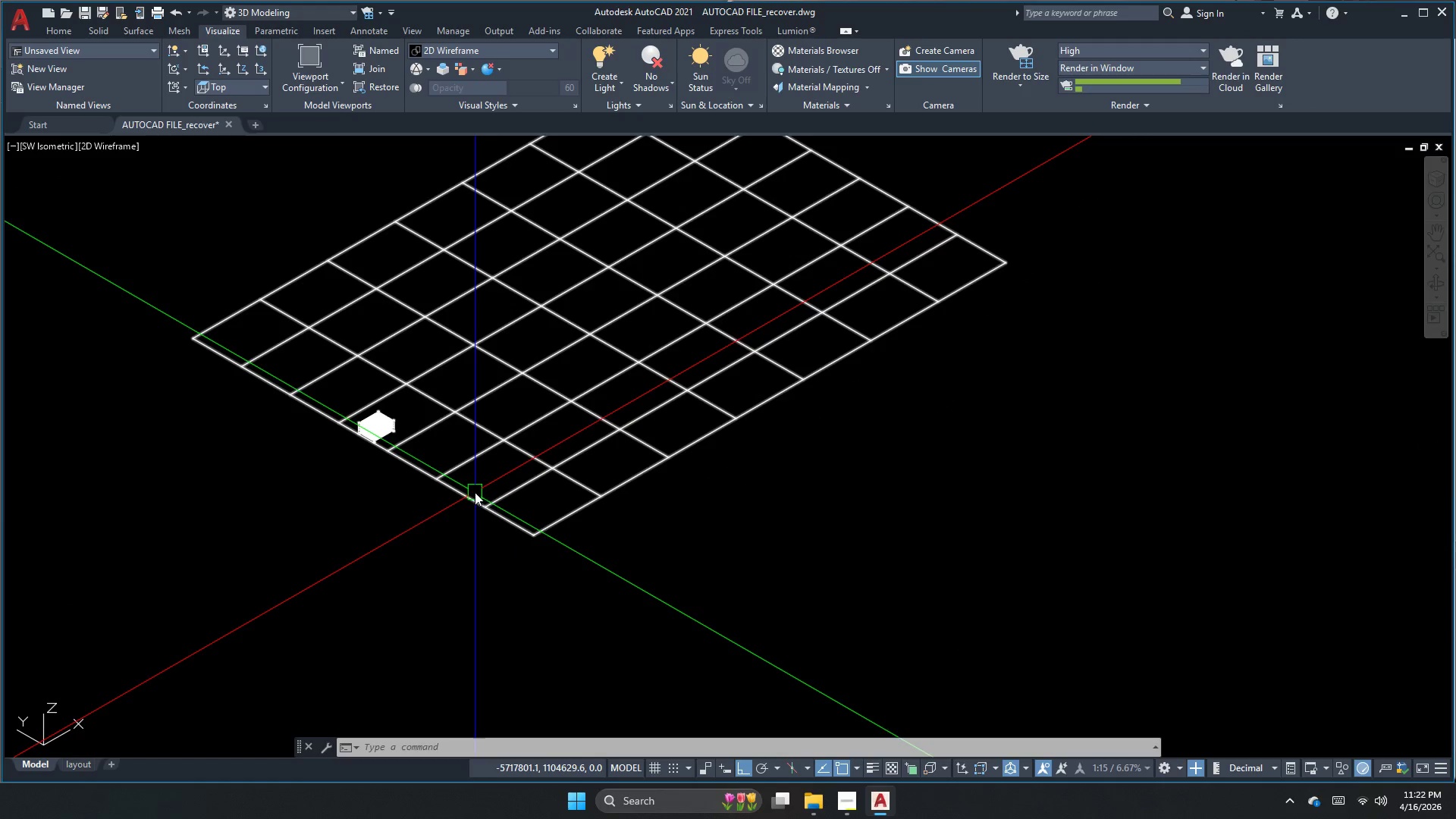 
left_click_drag(start_coordinate=[475, 492], to_coordinate=[474, 498])
 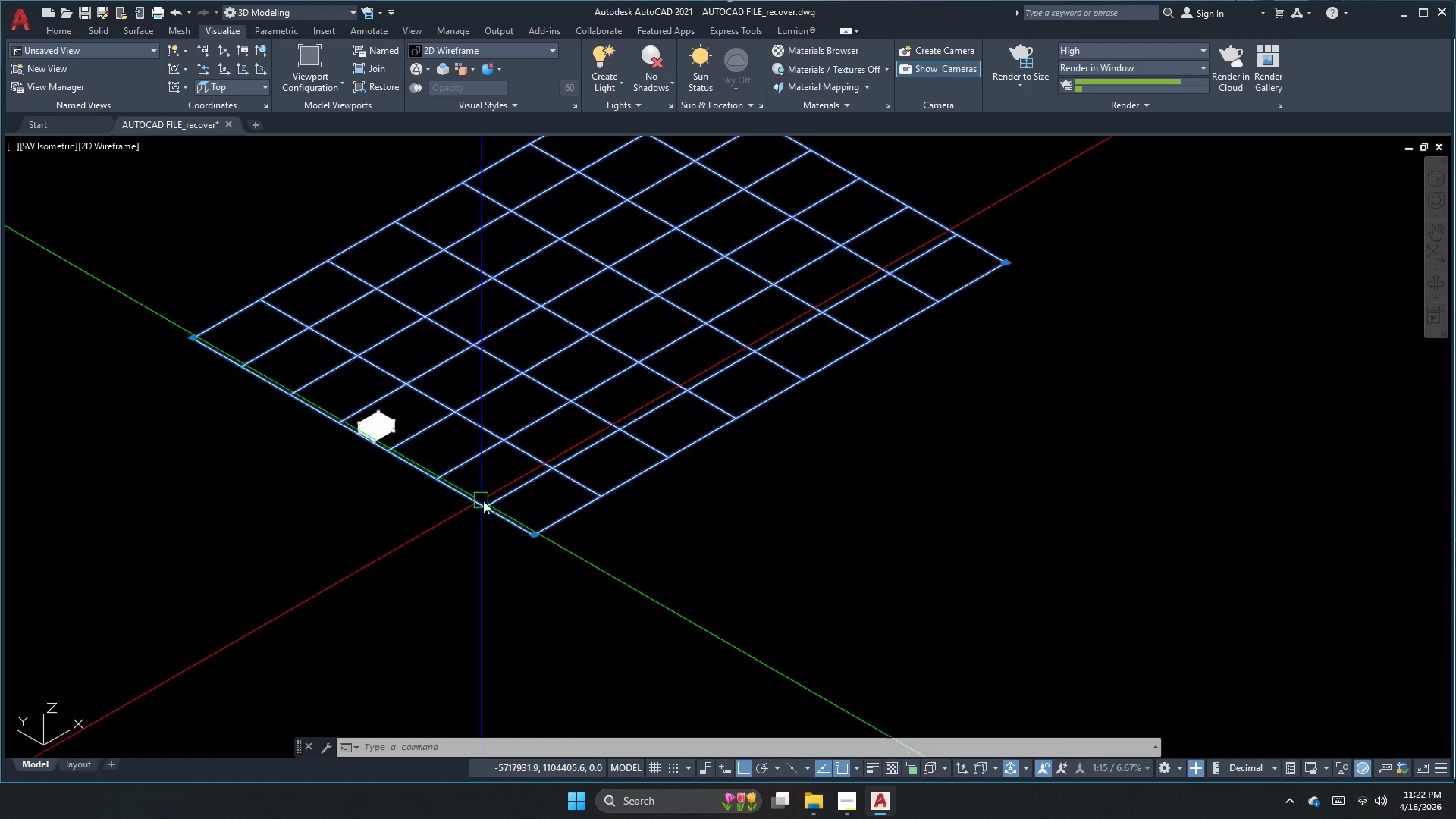 
key(Space)
 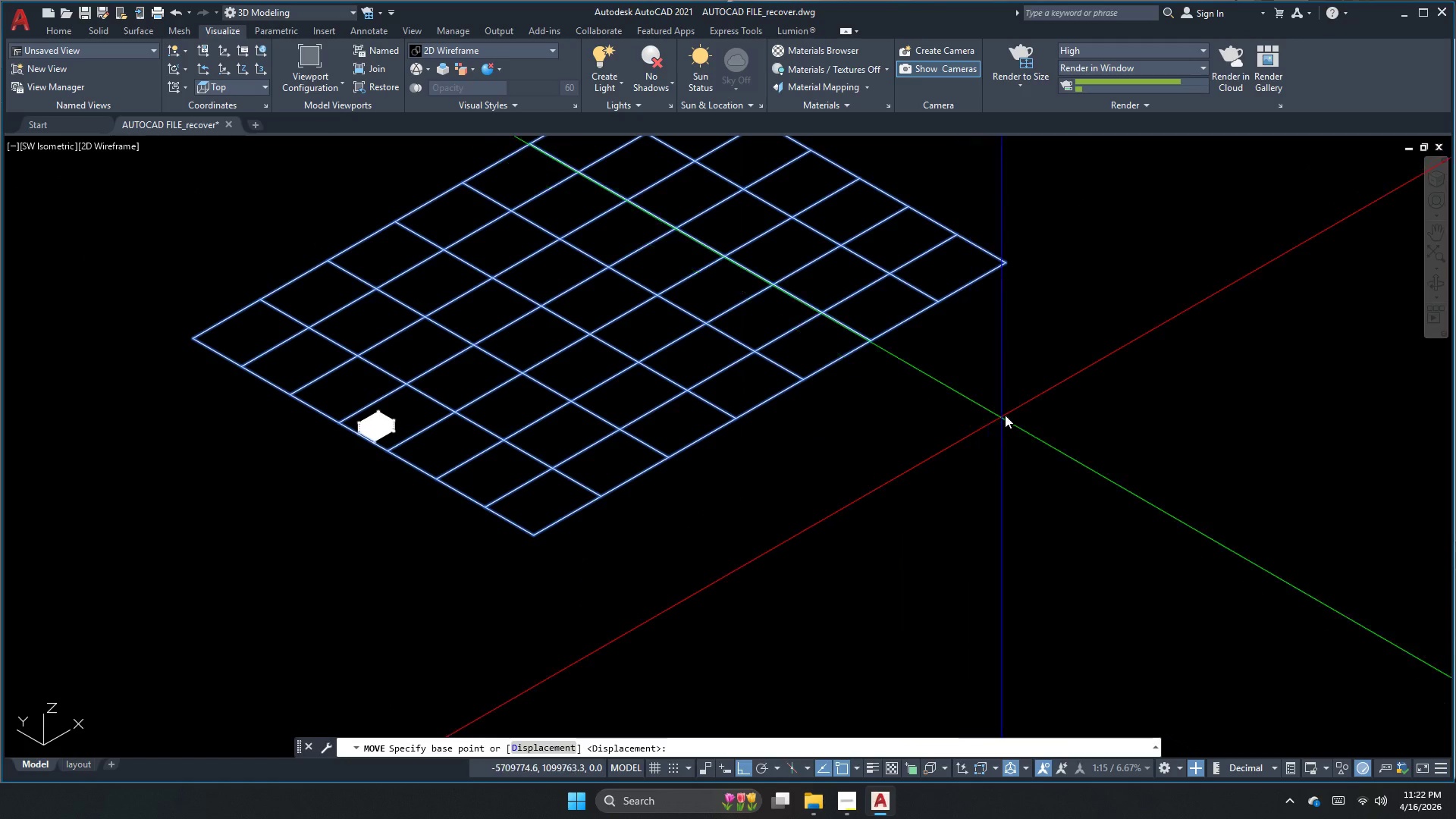 
left_click([1023, 398])
 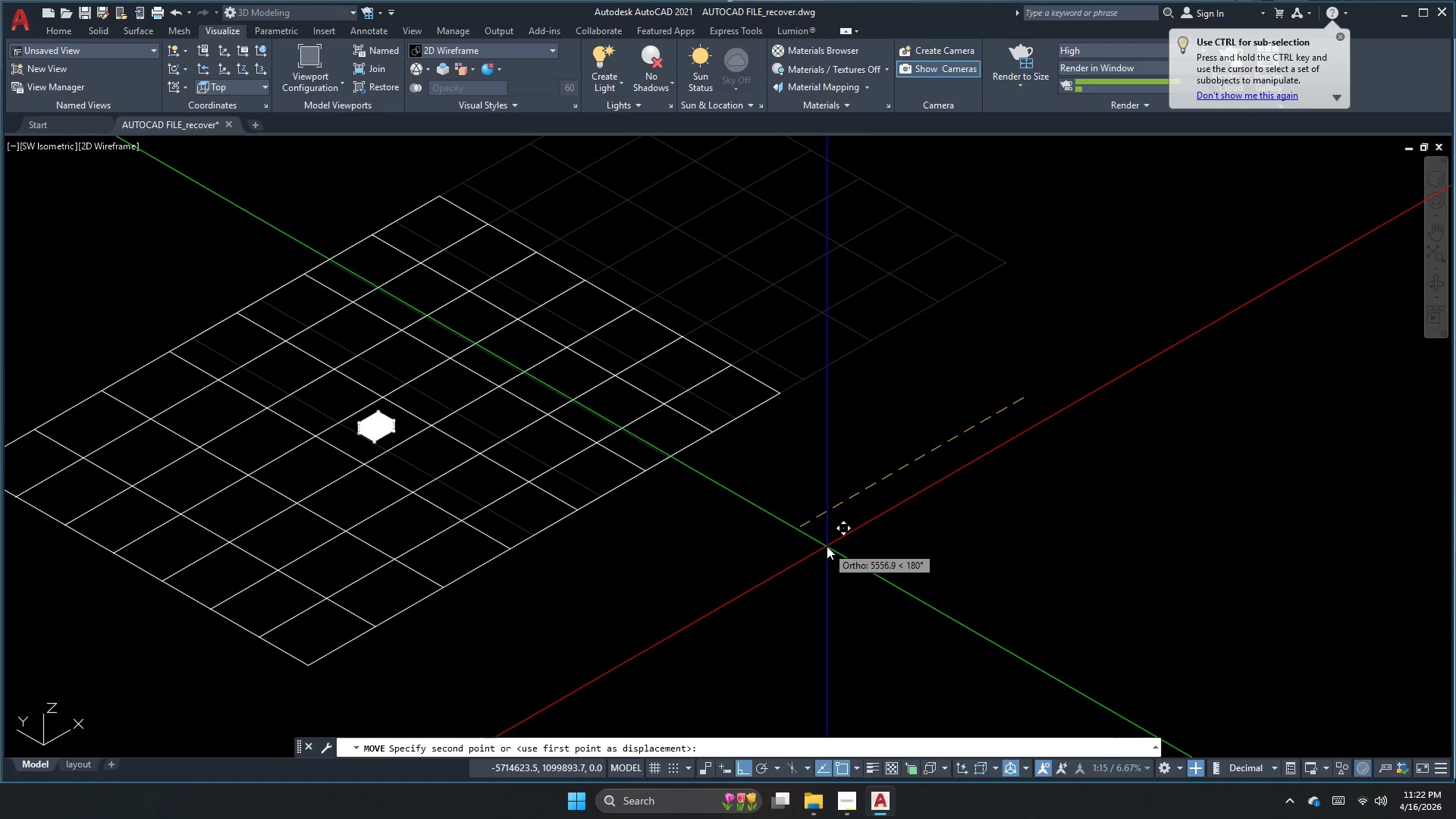 
left_click([829, 546])
 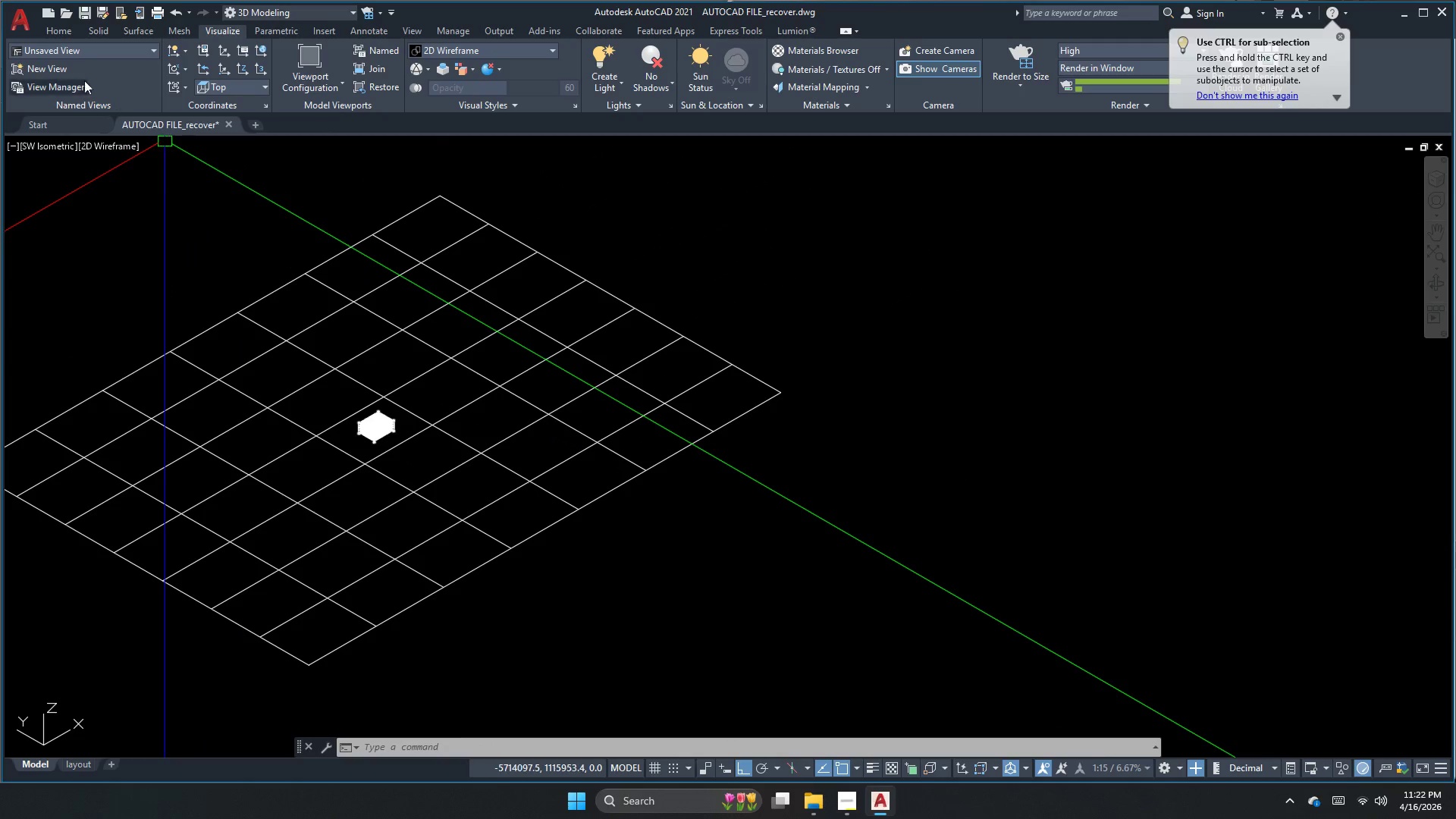 
left_click([69, 52])
 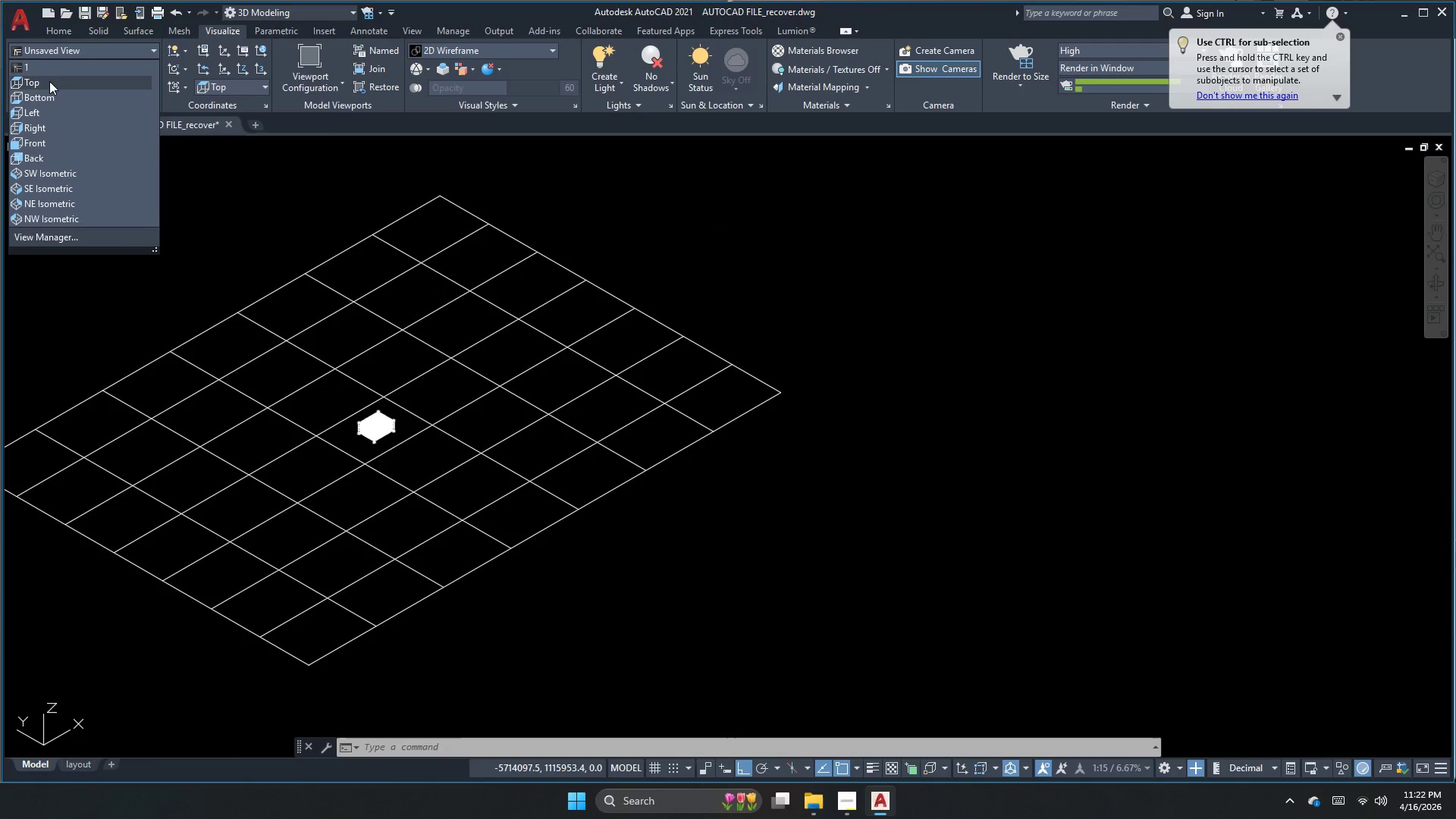 
left_click([52, 73])
 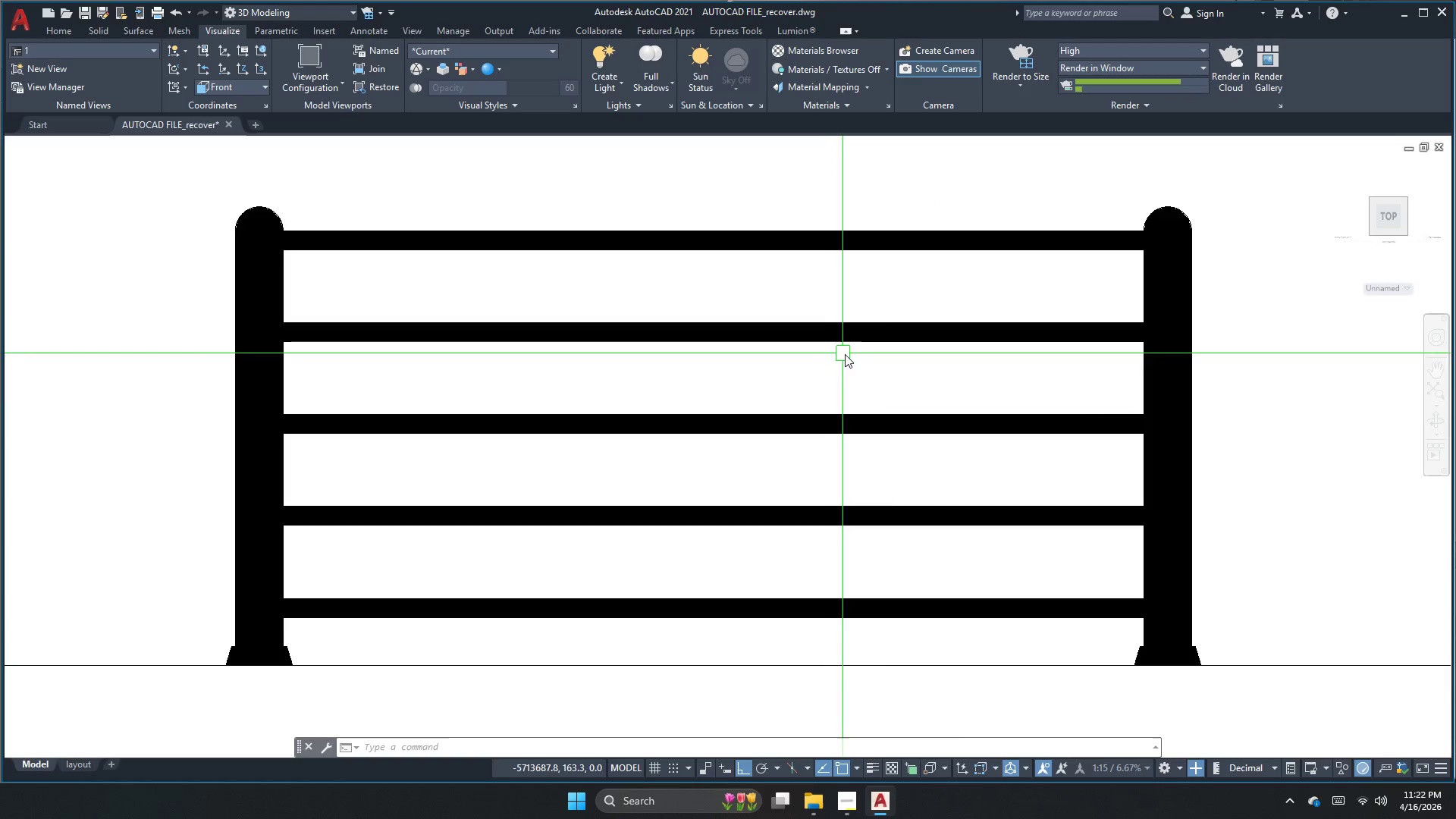 
wait(5.75)
 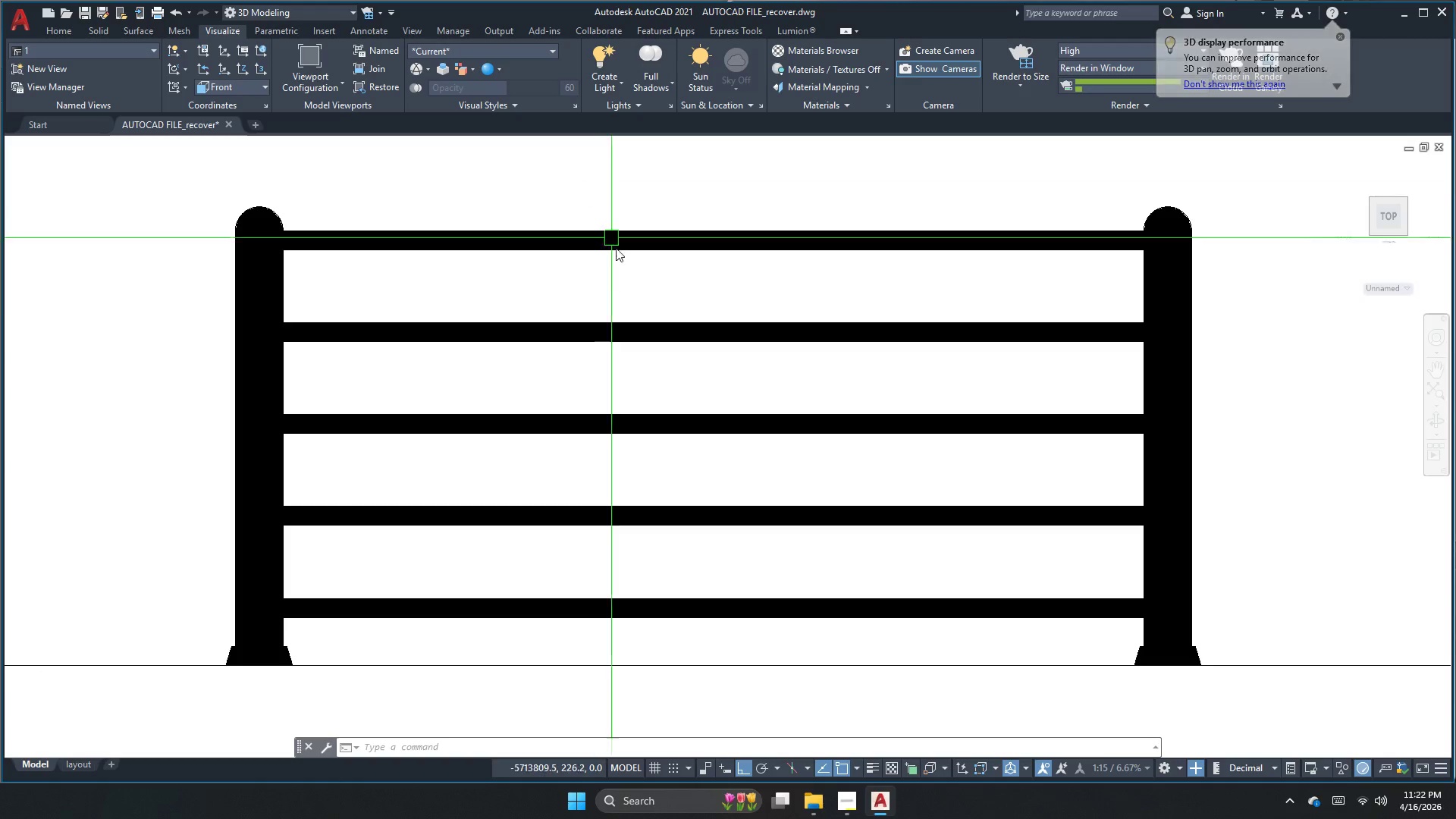 
left_click([1012, 55])
 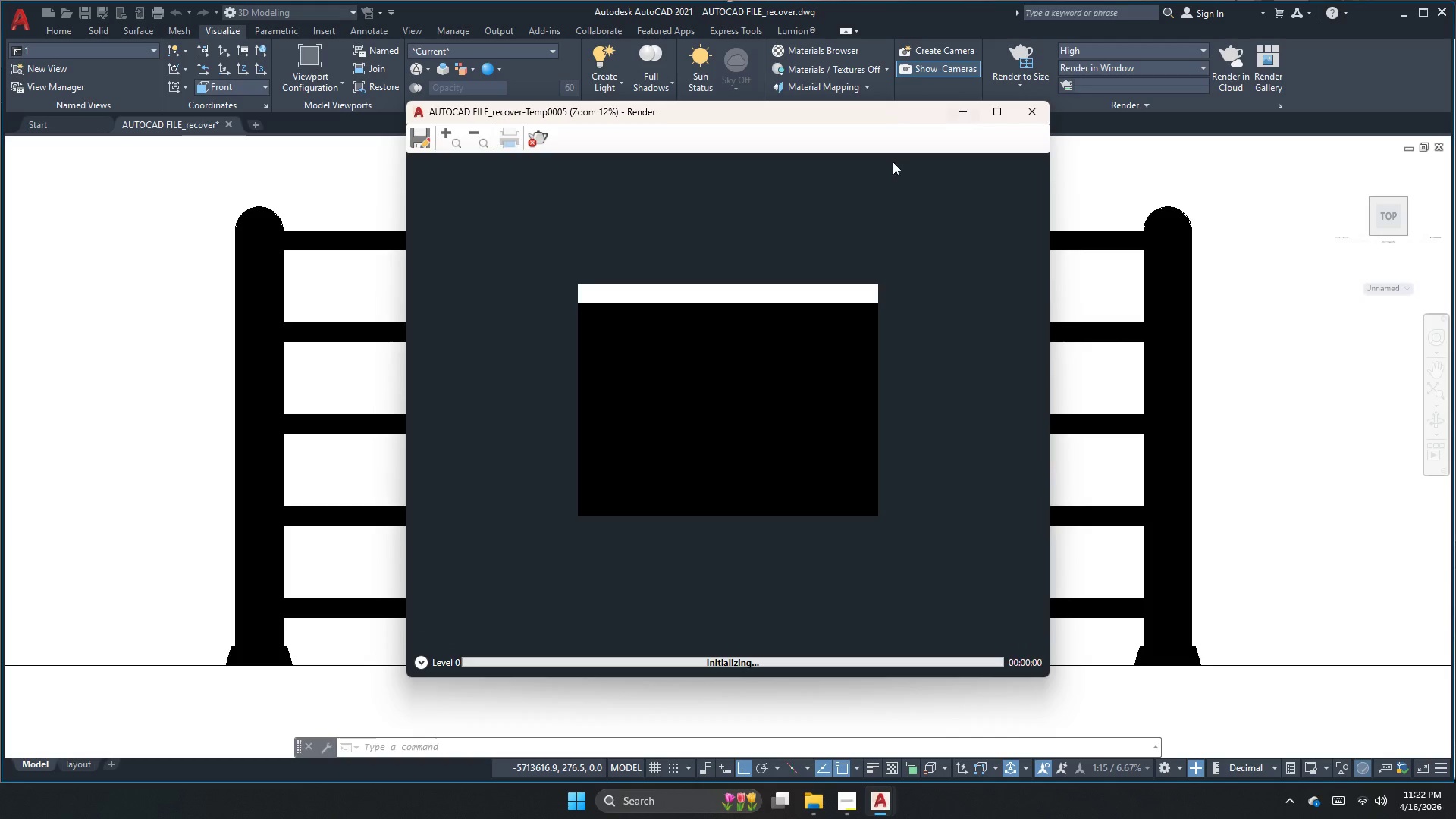 
scroll: coordinate [485, 458], scroll_direction: up, amount: 4.0
 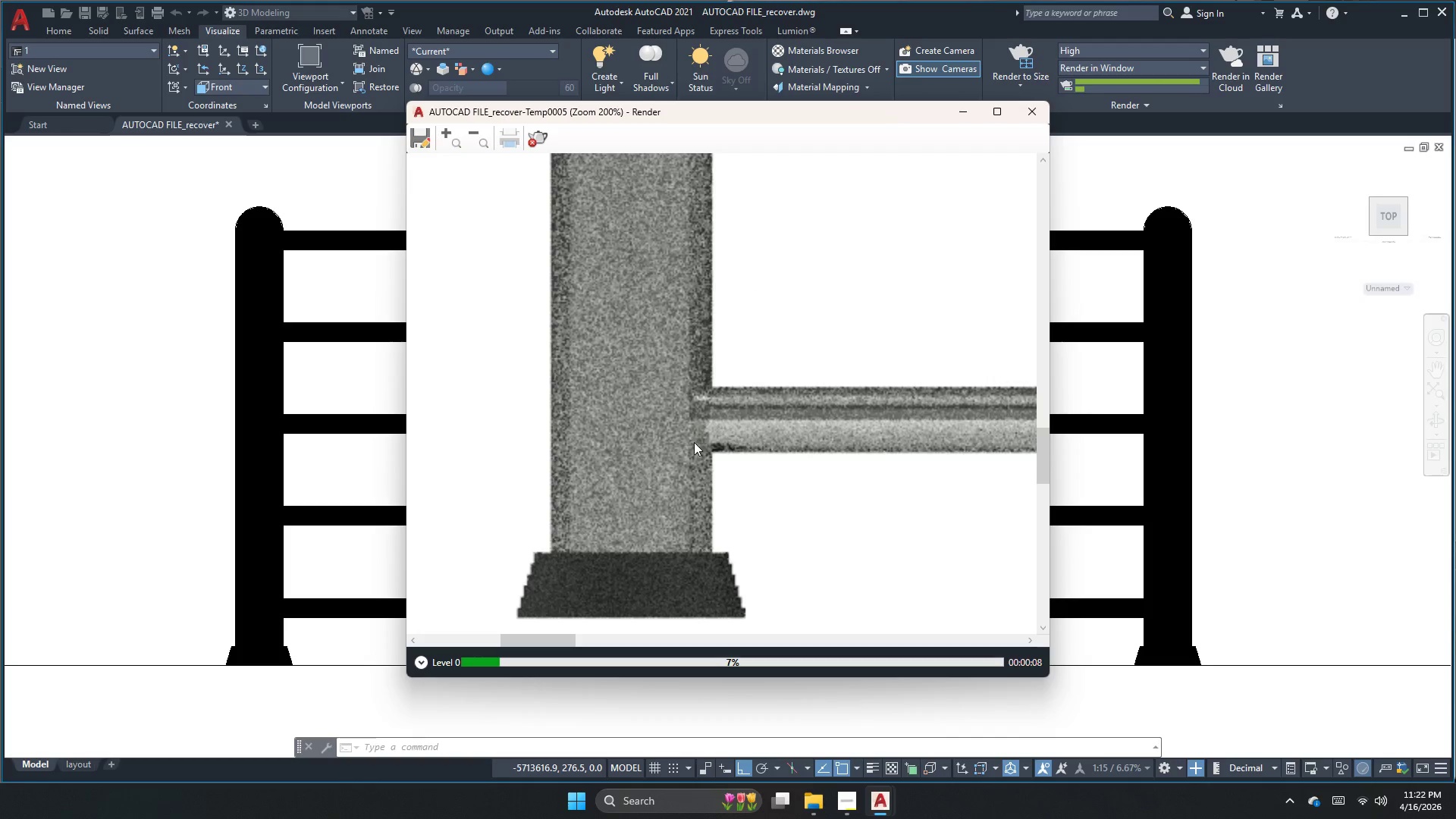 
scroll: coordinate [727, 482], scroll_direction: down, amount: 3.0